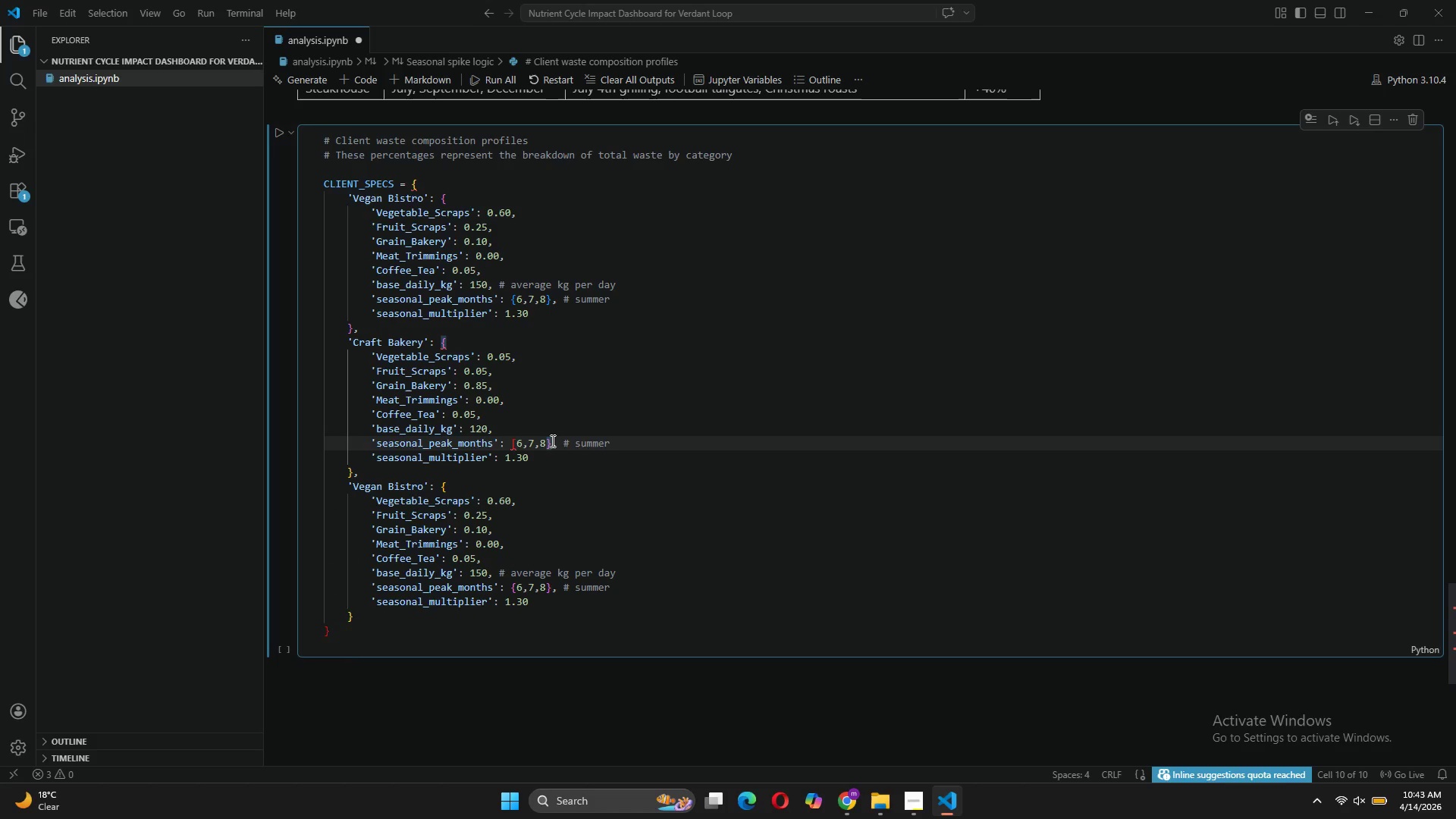 
key(Backspace)
 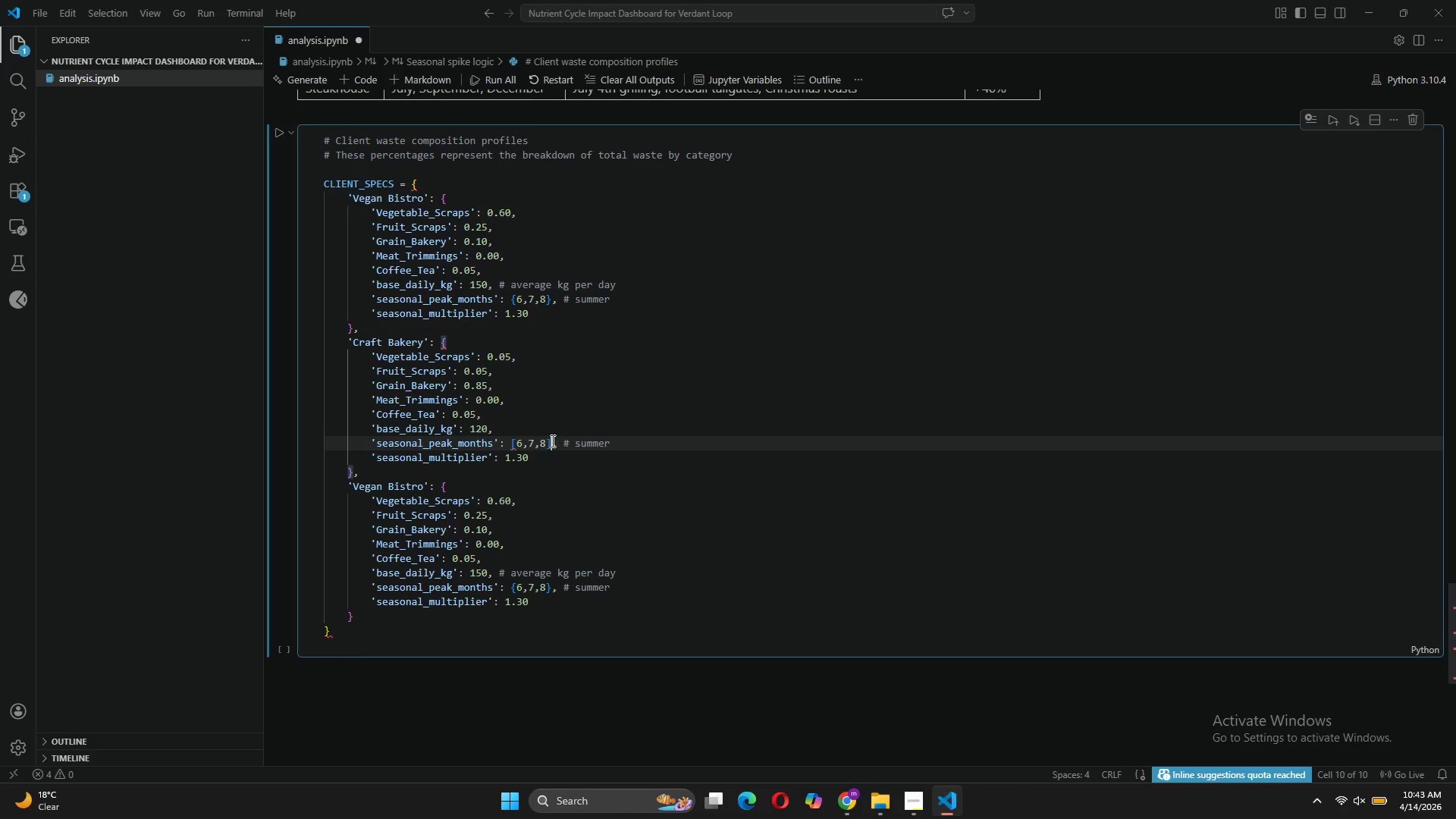 
key(BracketRight)
 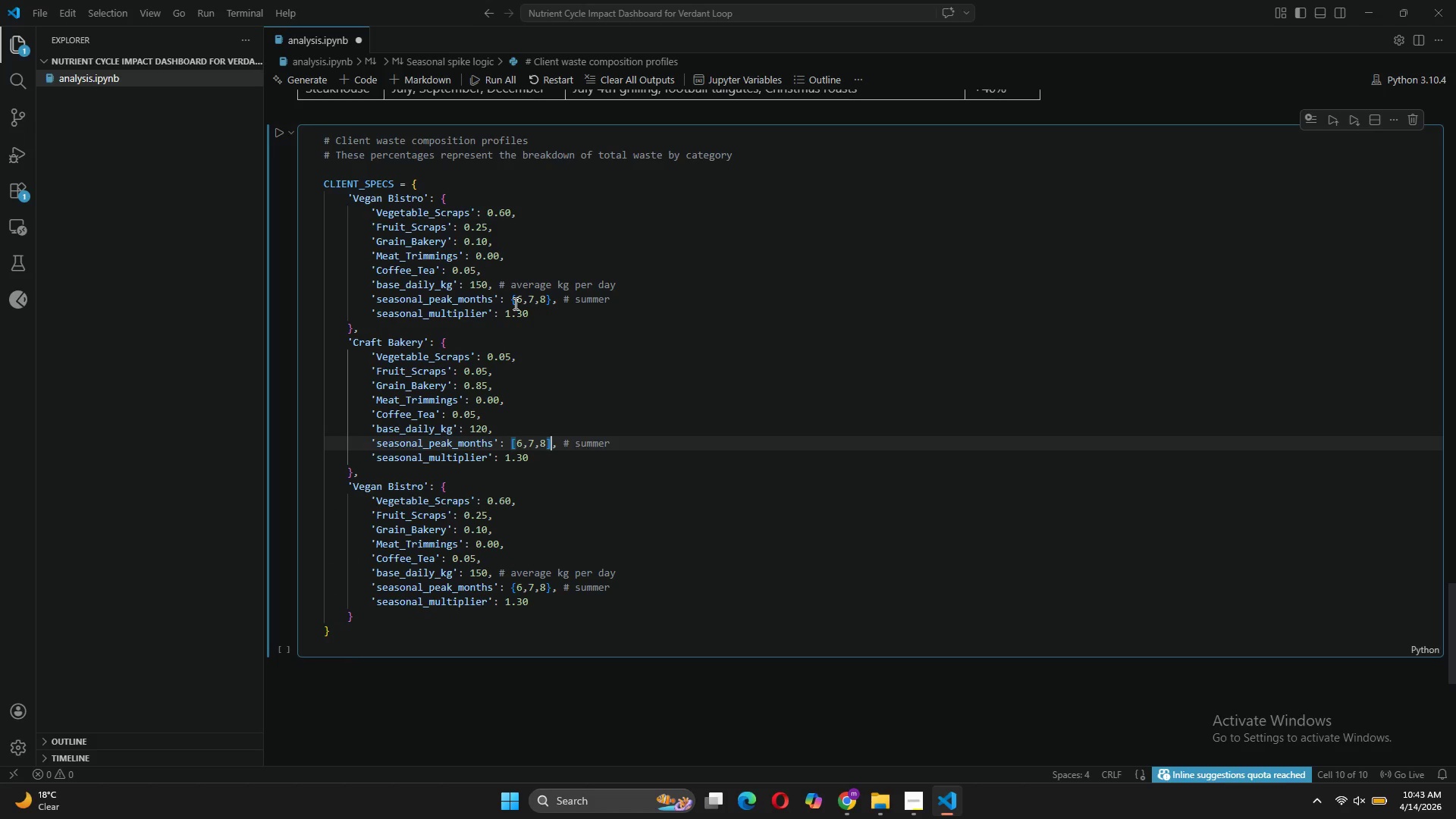 
left_click([515, 300])
 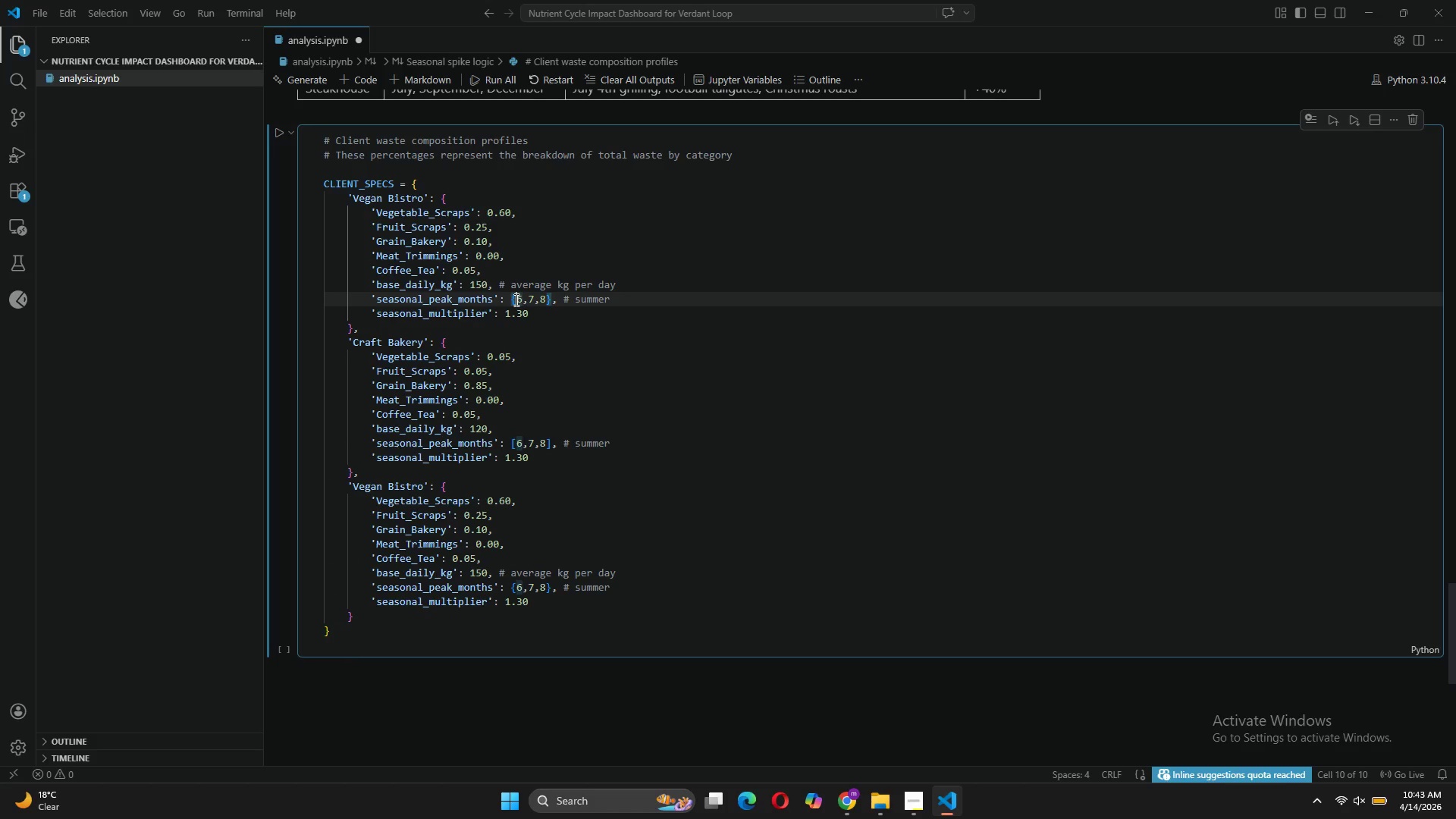 
key(Backspace)
 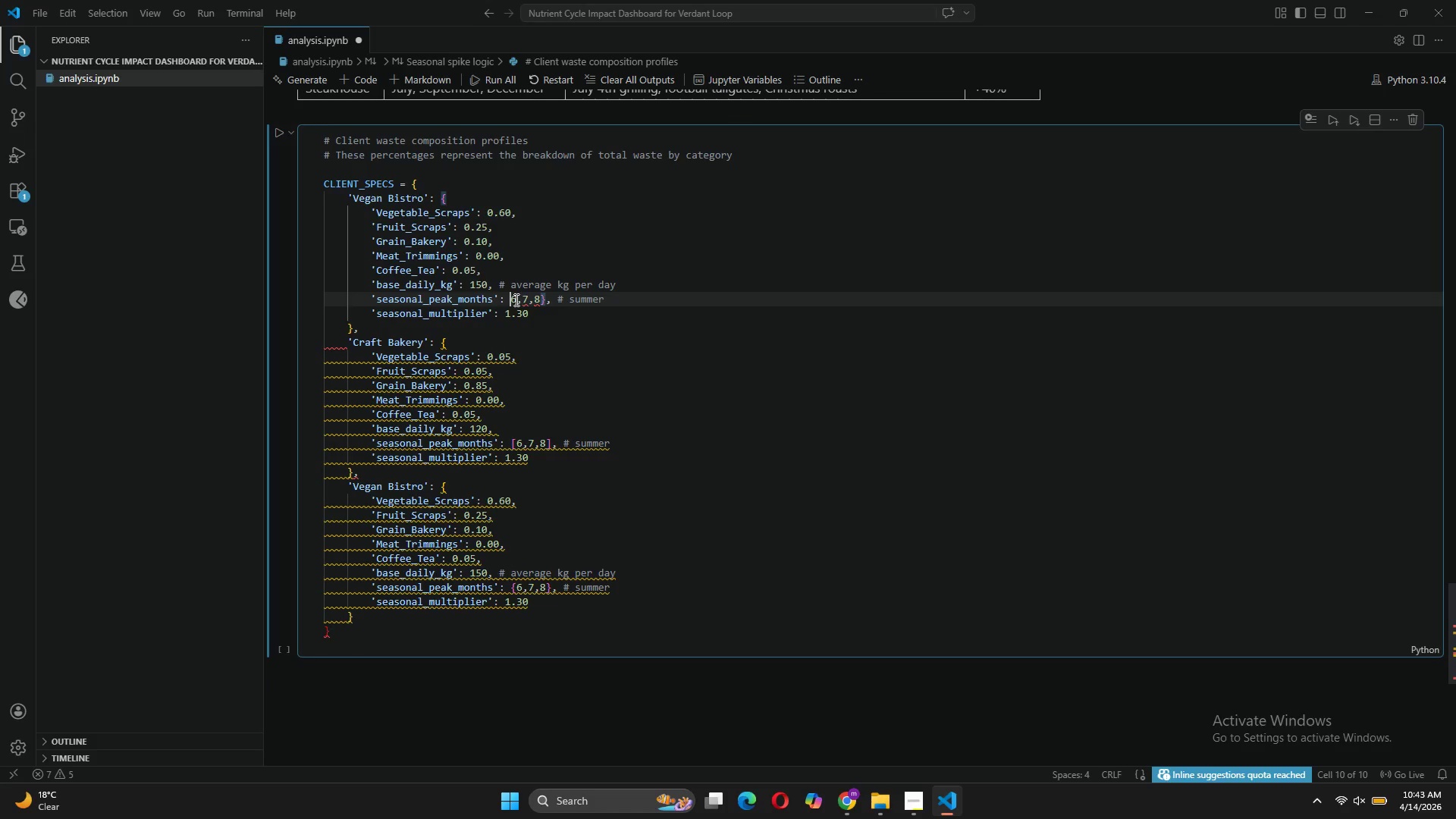 
key(BracketLeft)
 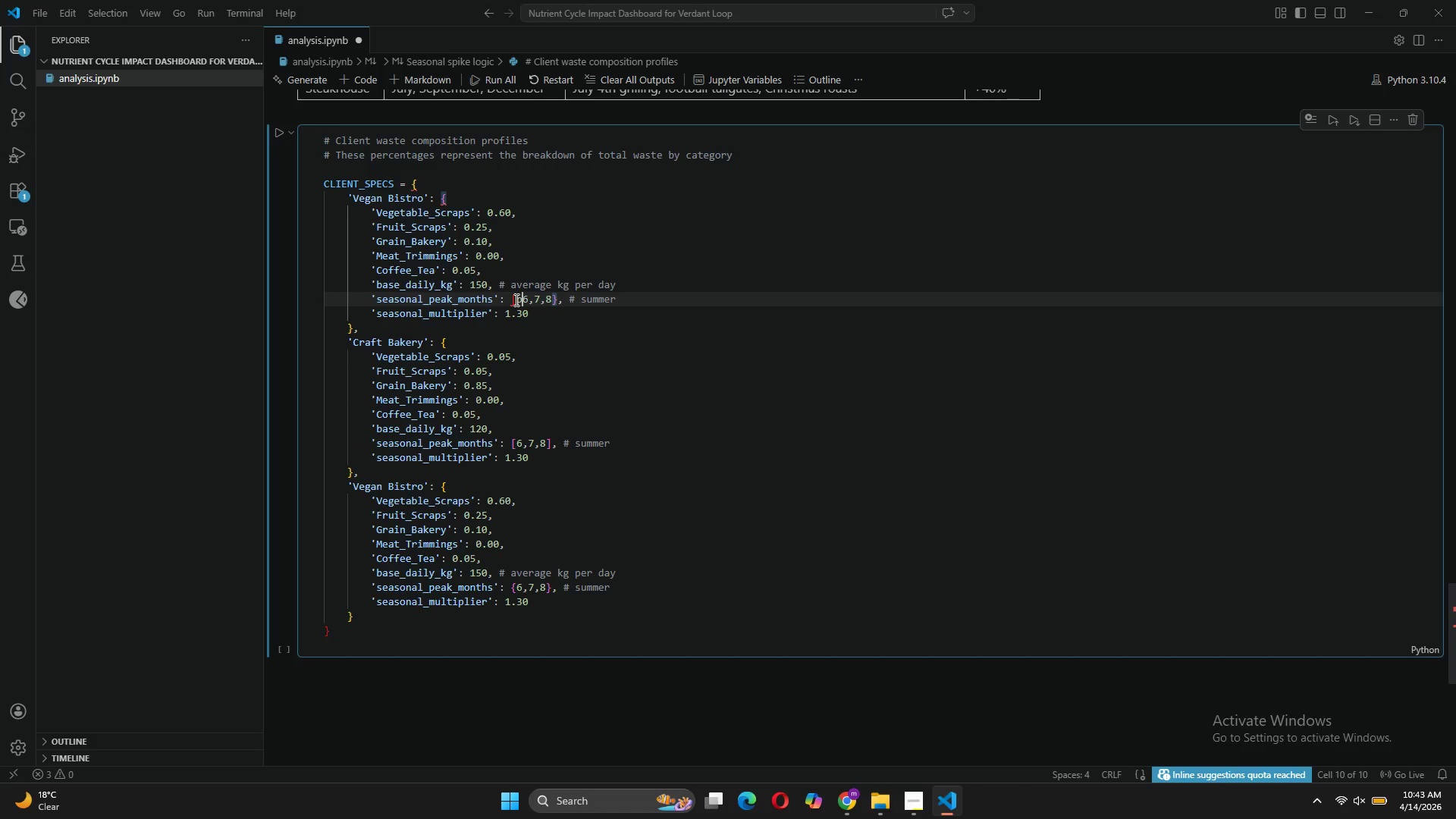 
key(P)
 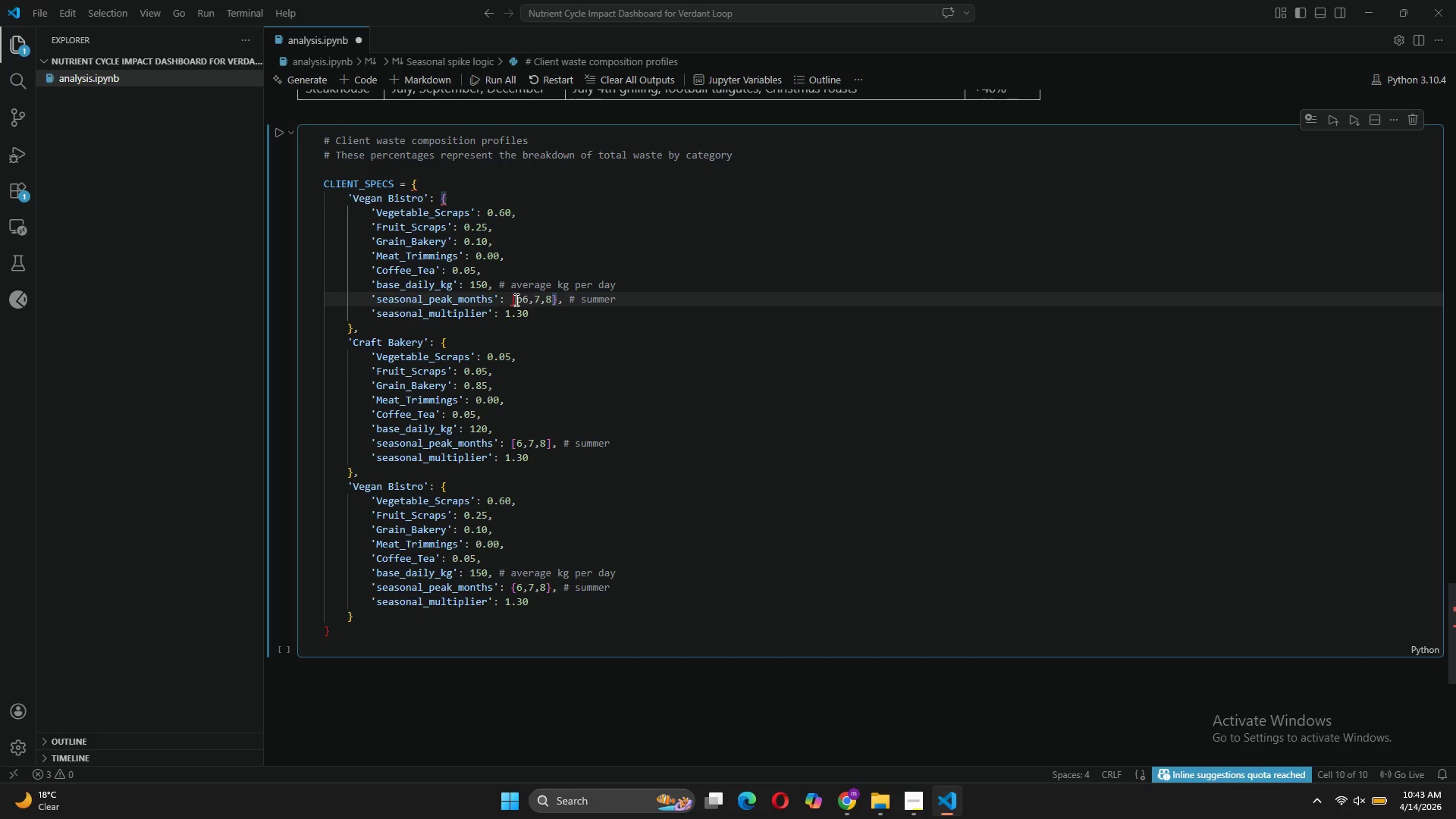 
key(Backspace)
 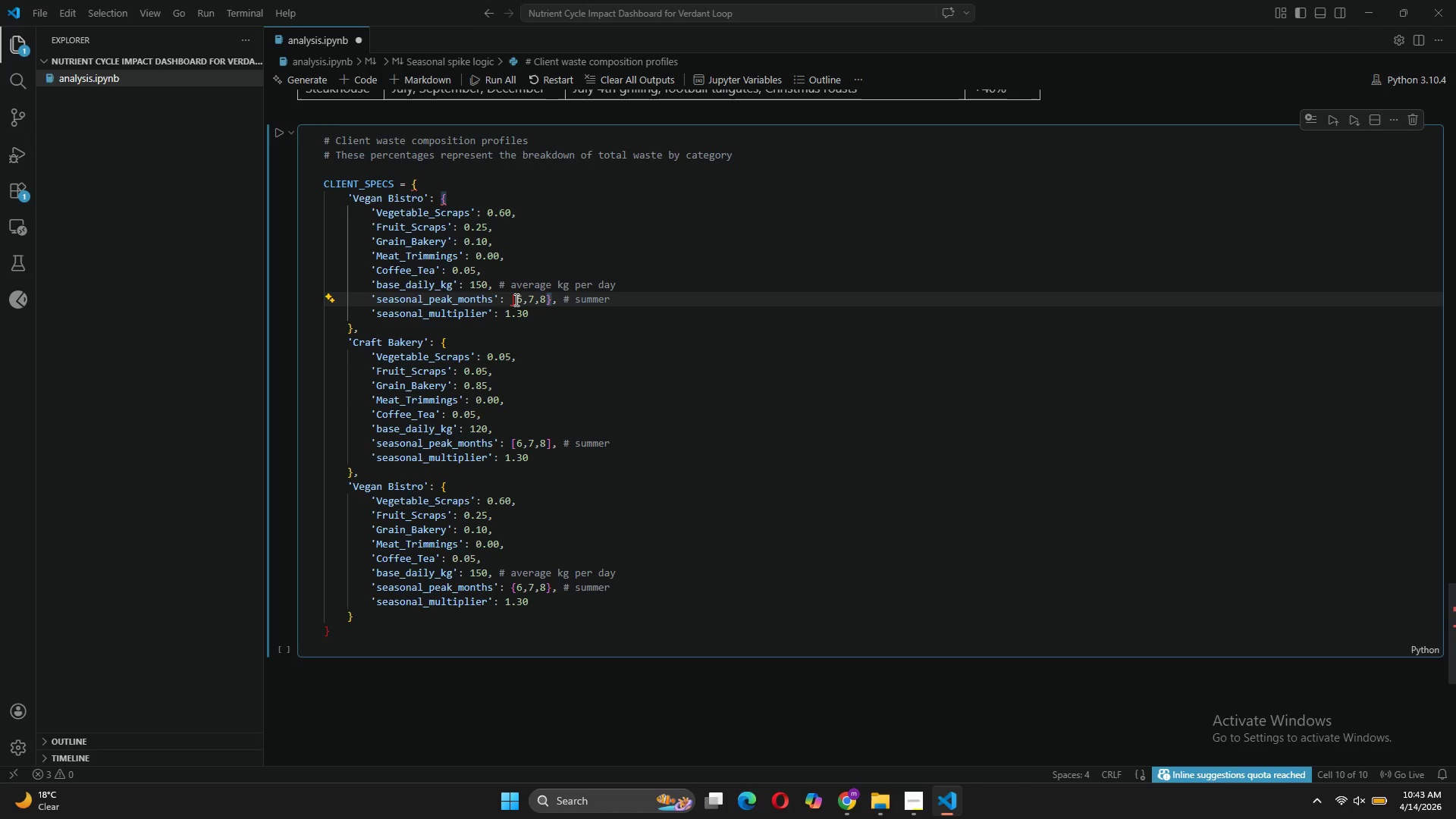 
key(Backspace)
 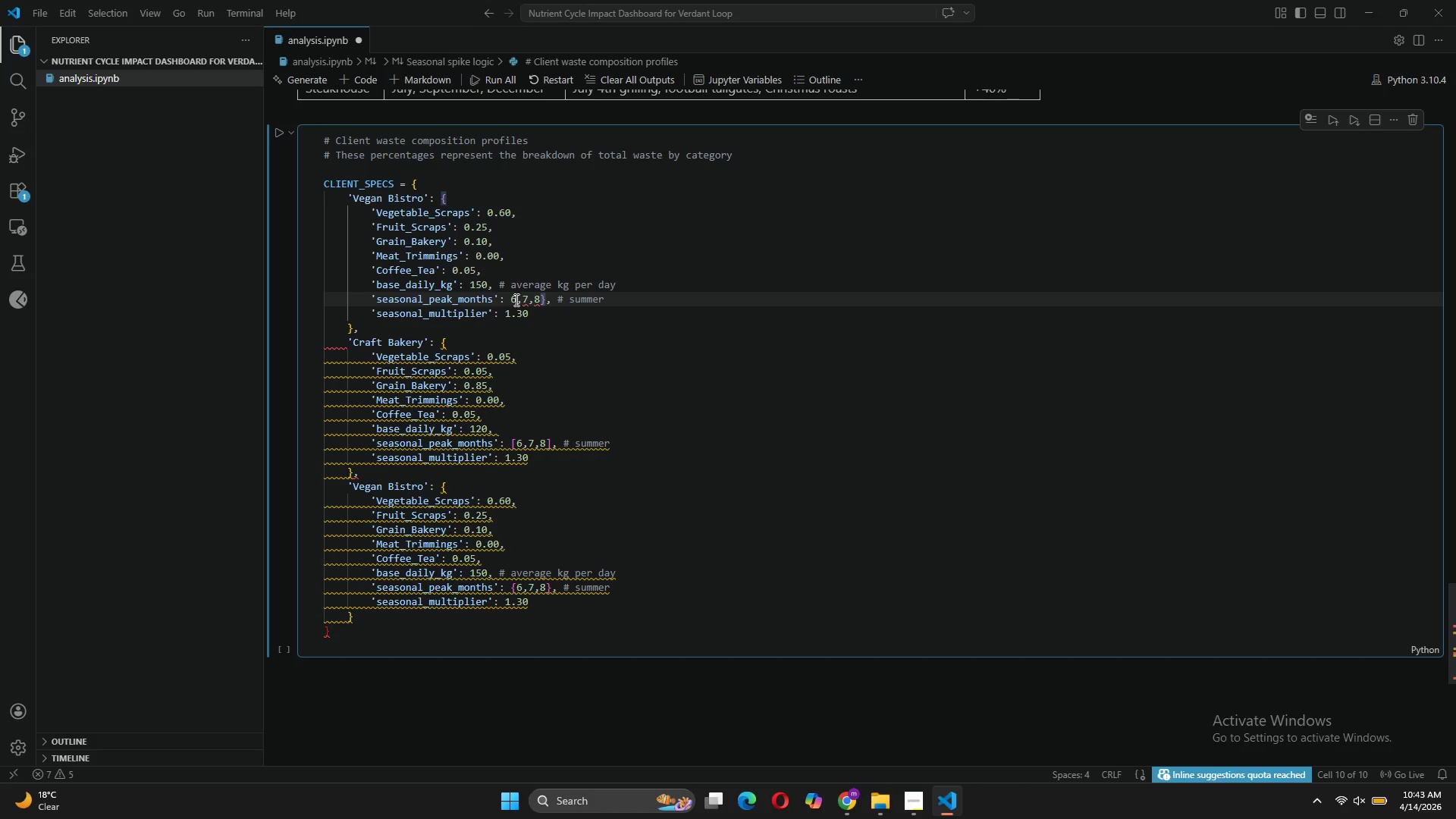 
key(BracketLeft)
 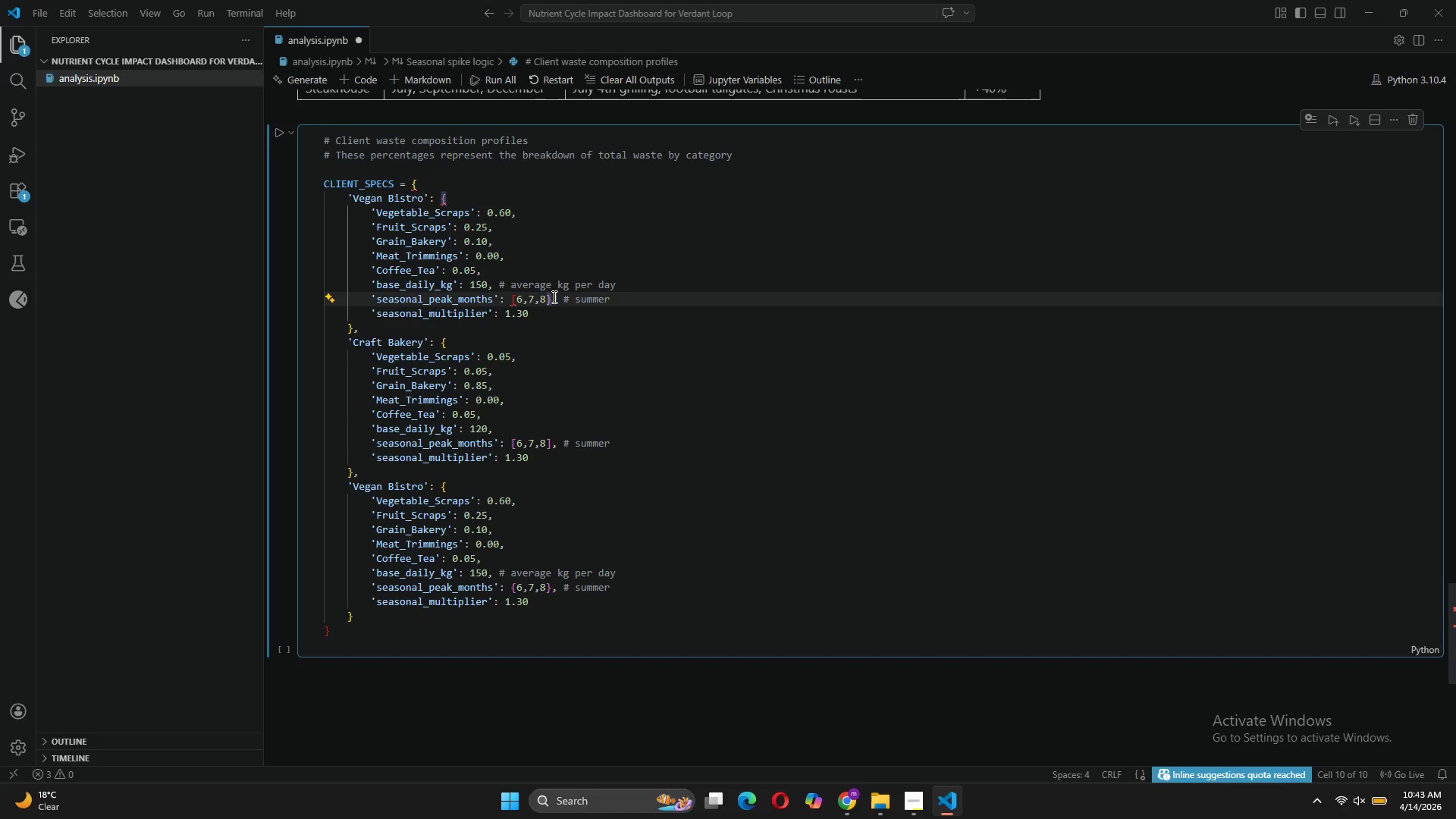 
left_click([551, 298])
 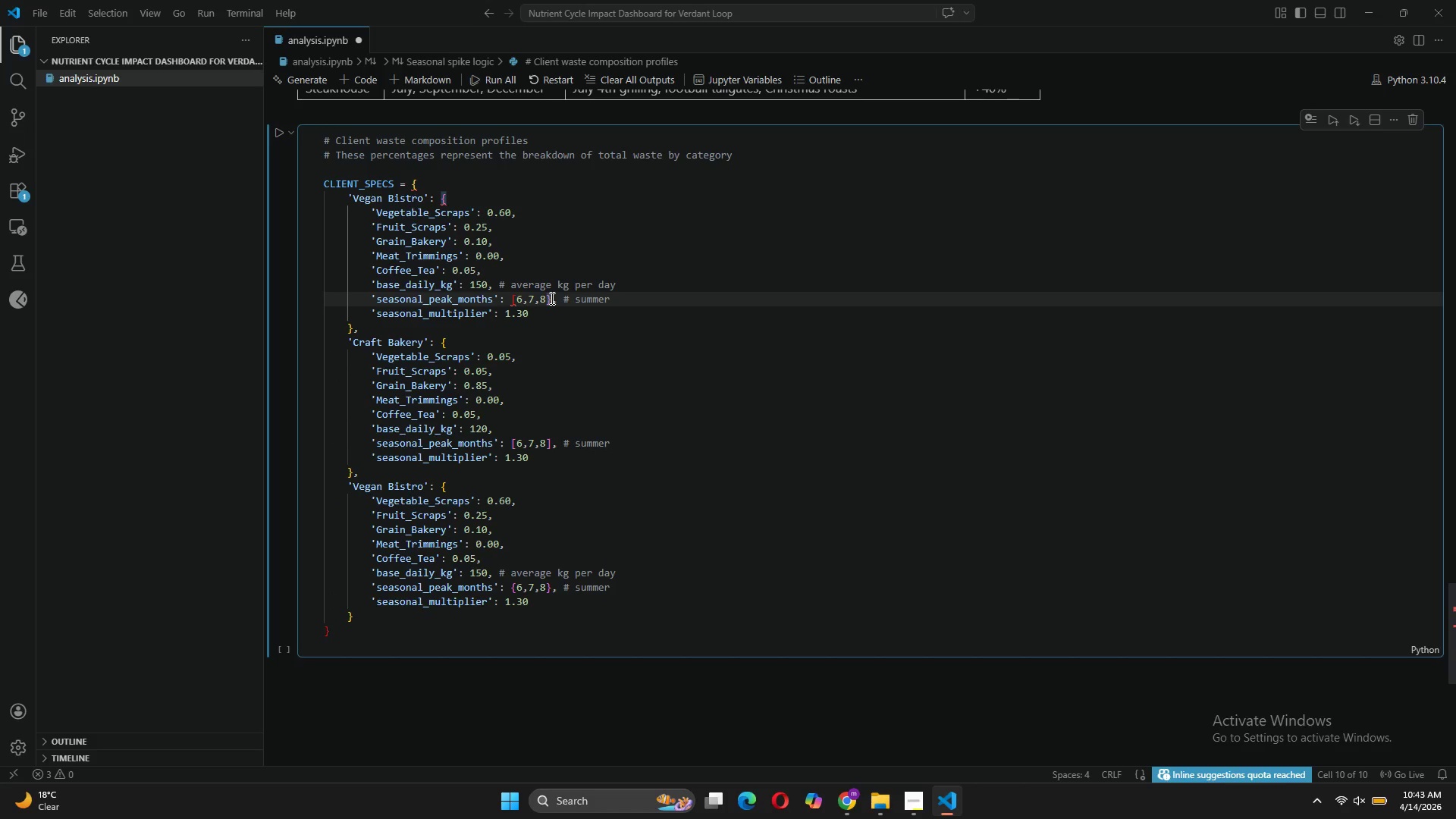 
key(Backspace)
 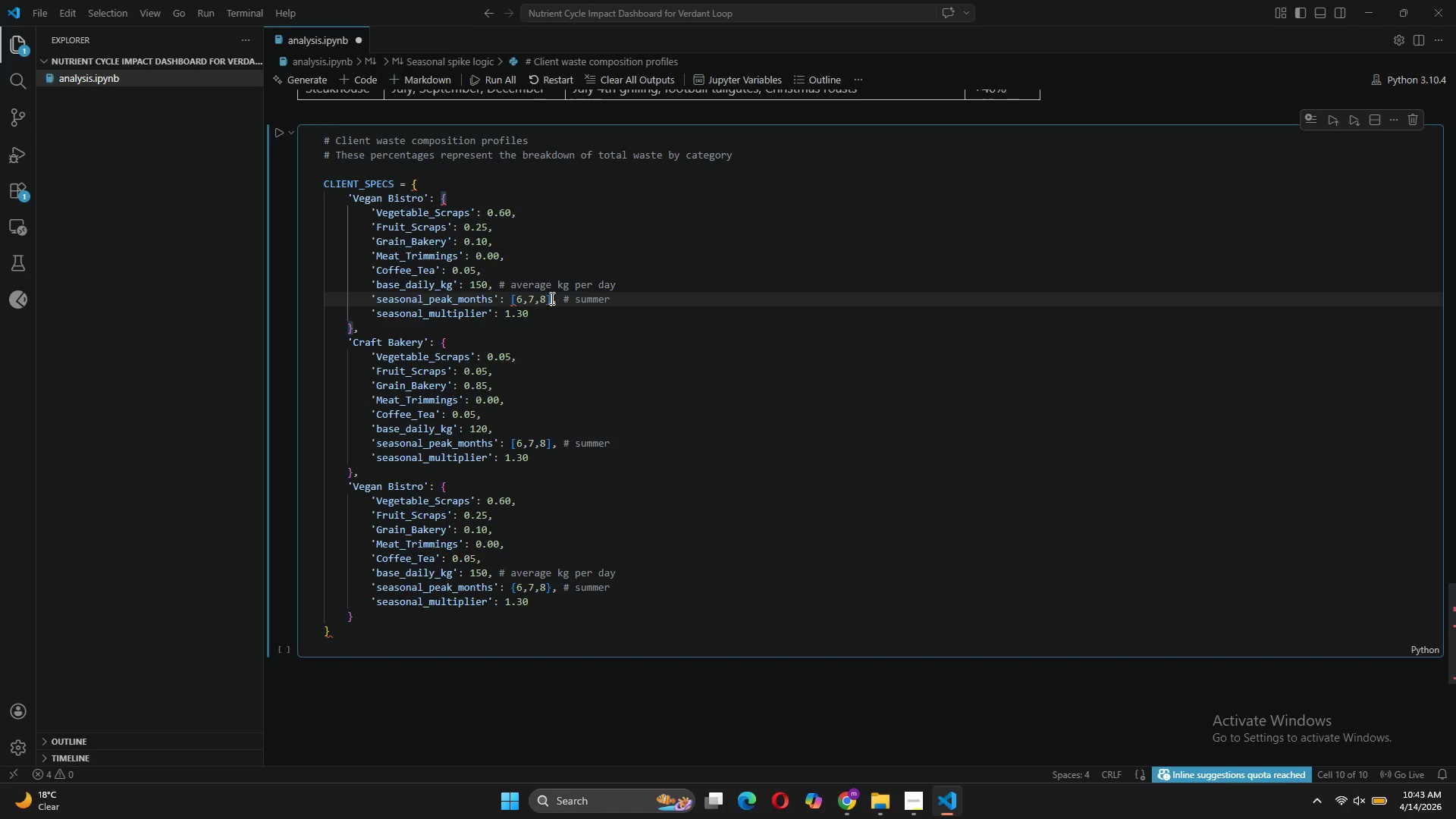 
key(BracketRight)
 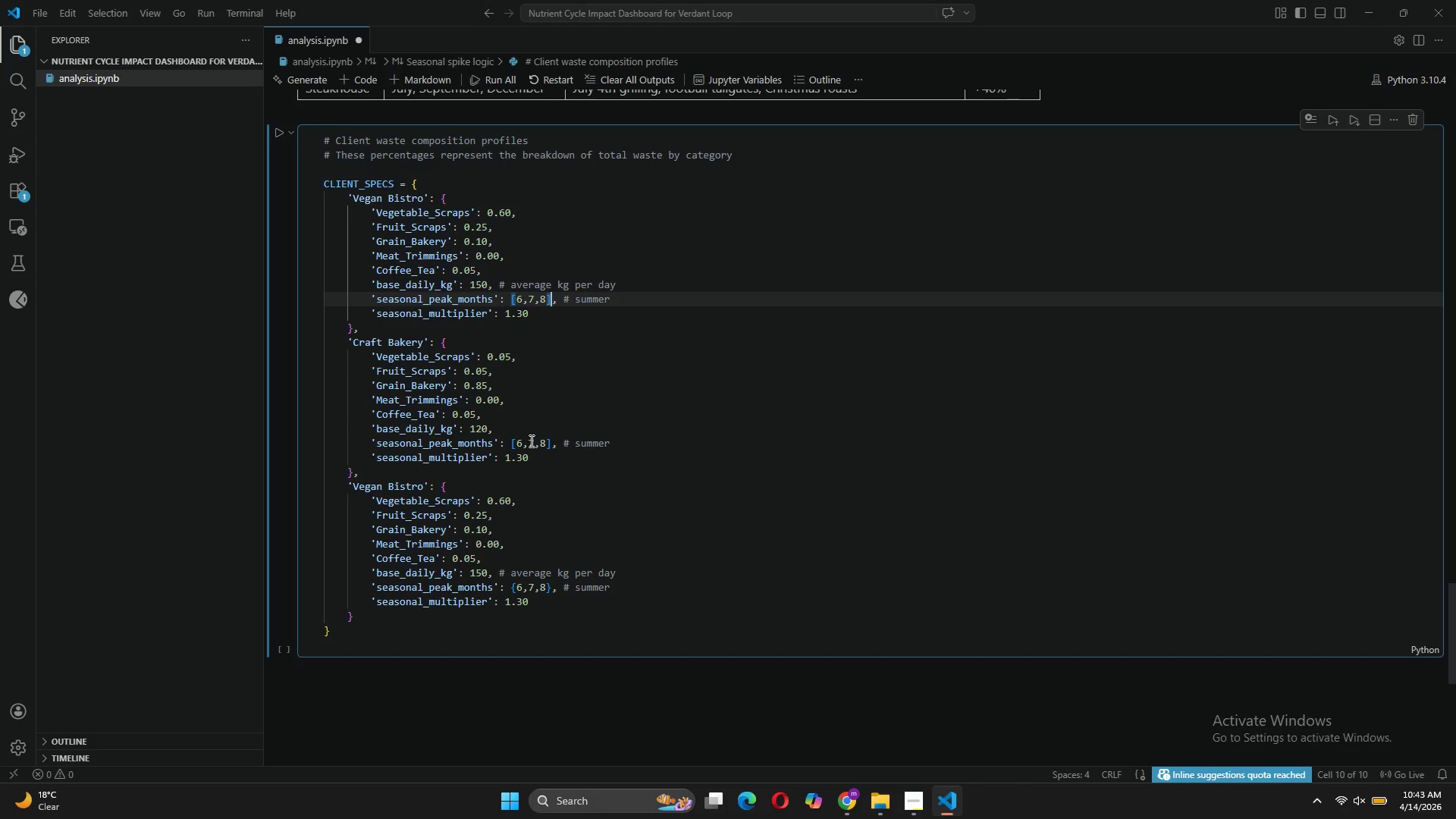 
left_click([544, 445])
 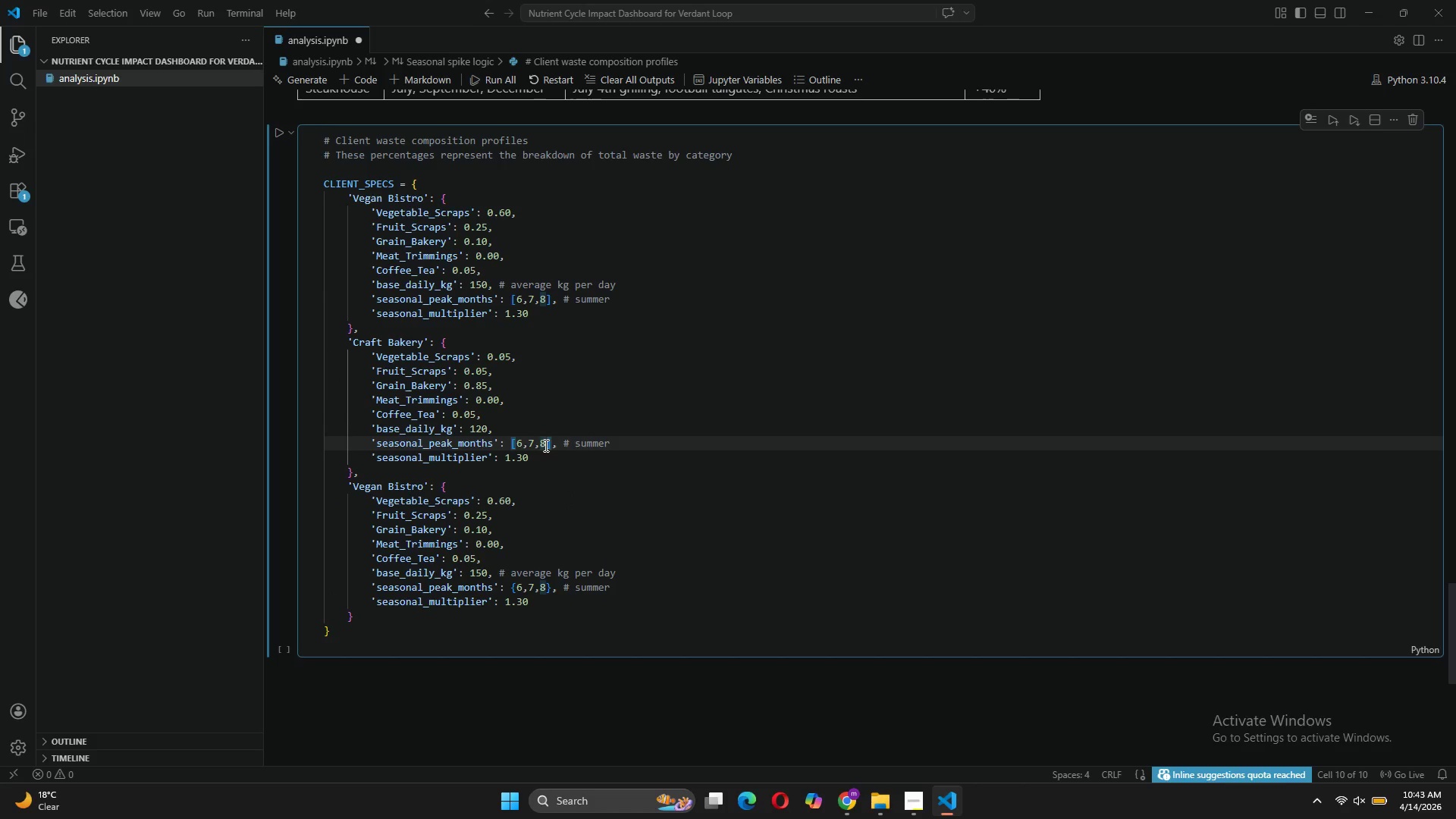 
key(Backspace)
type(12)
 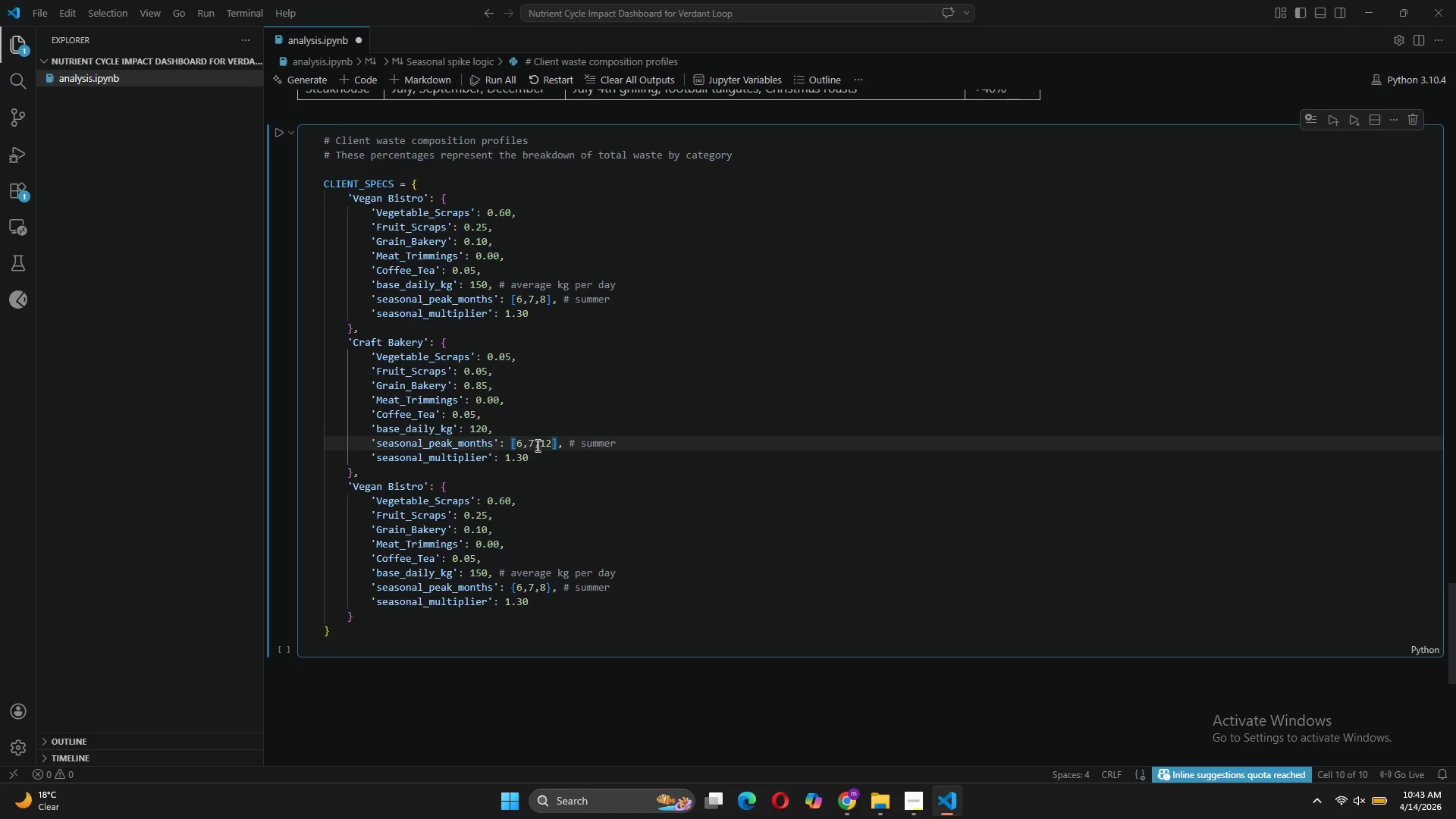 
left_click([536, 445])
 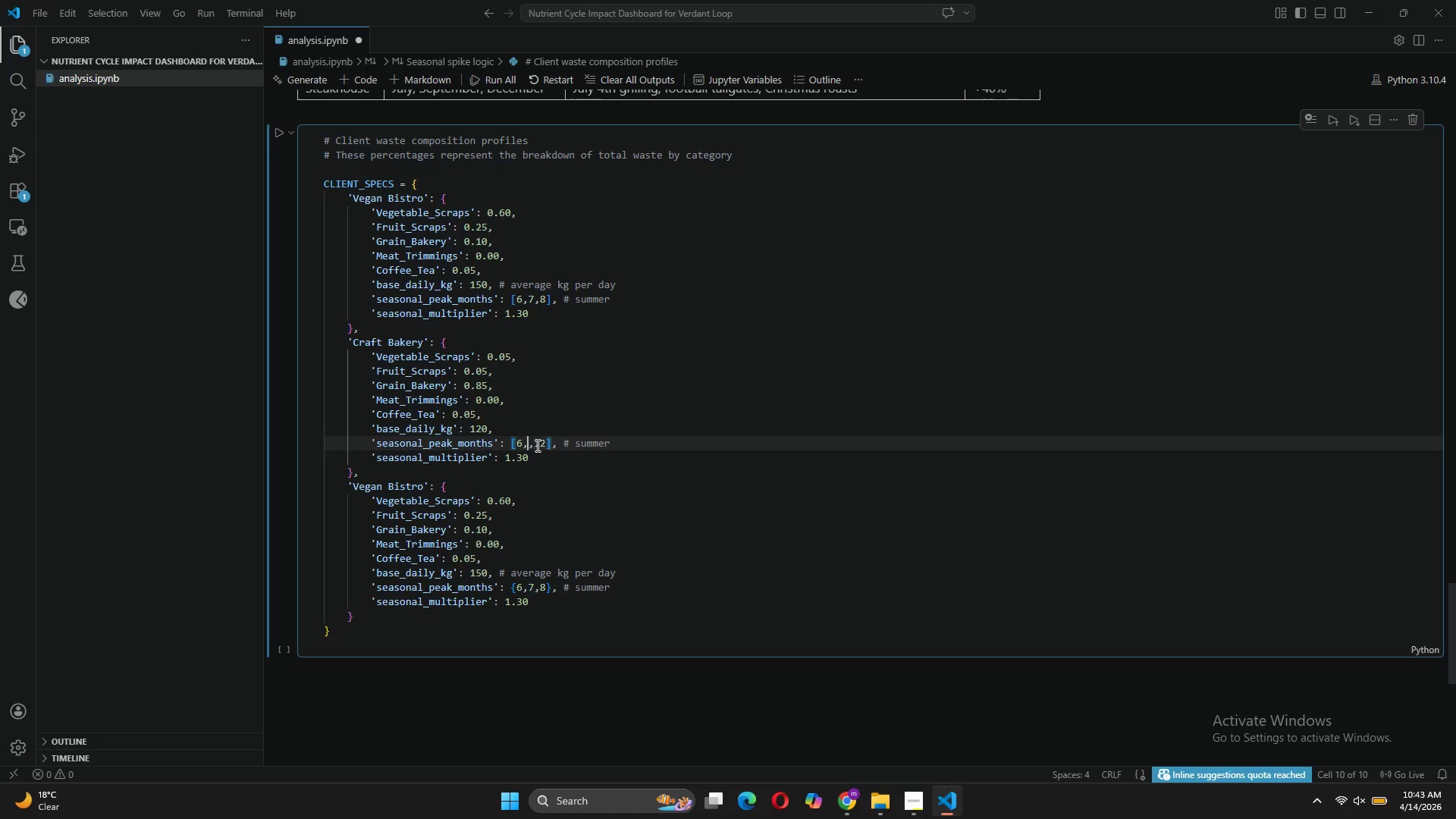 
key(Backspace)
type(10)
 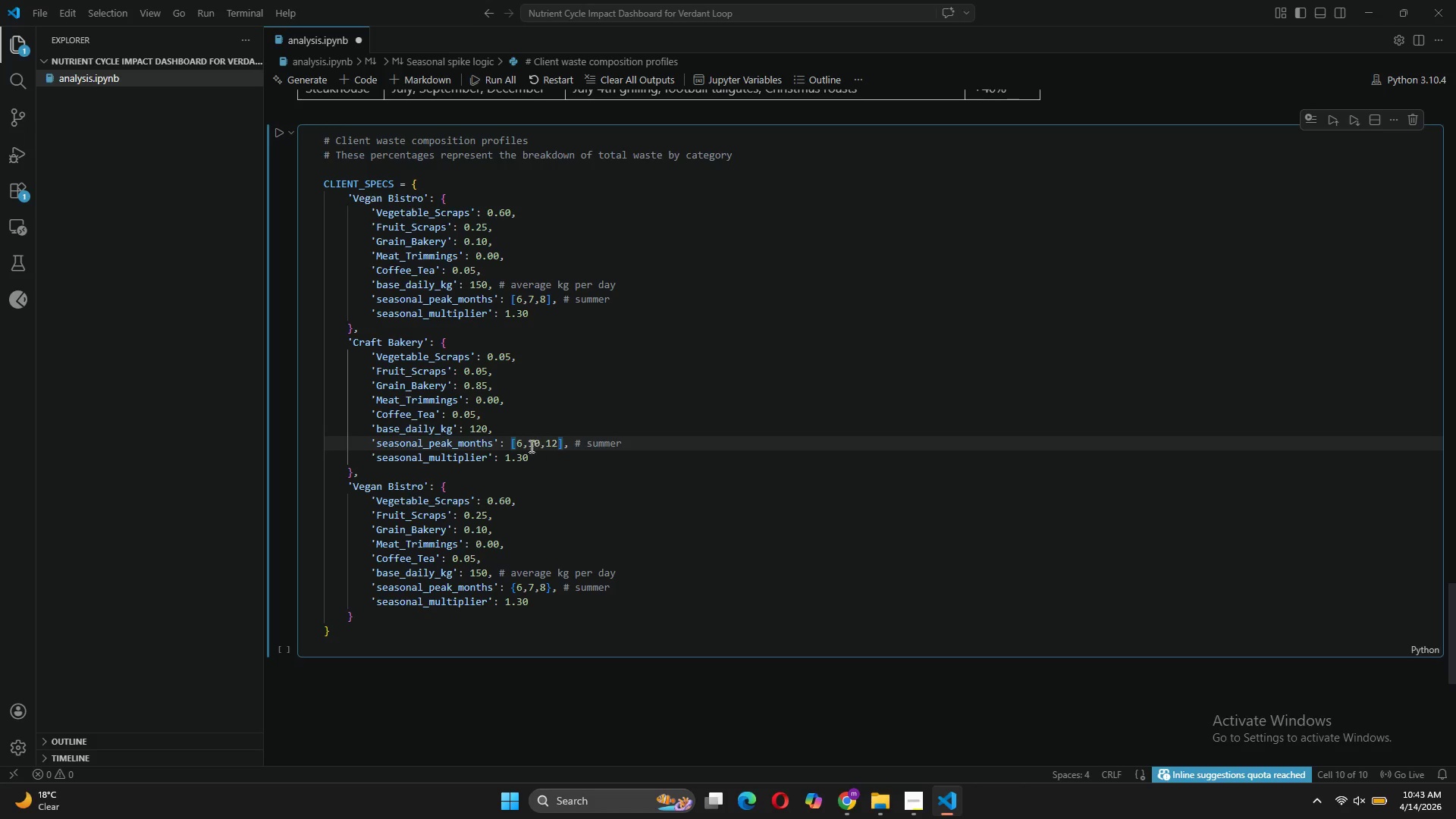 
left_click([523, 438])
 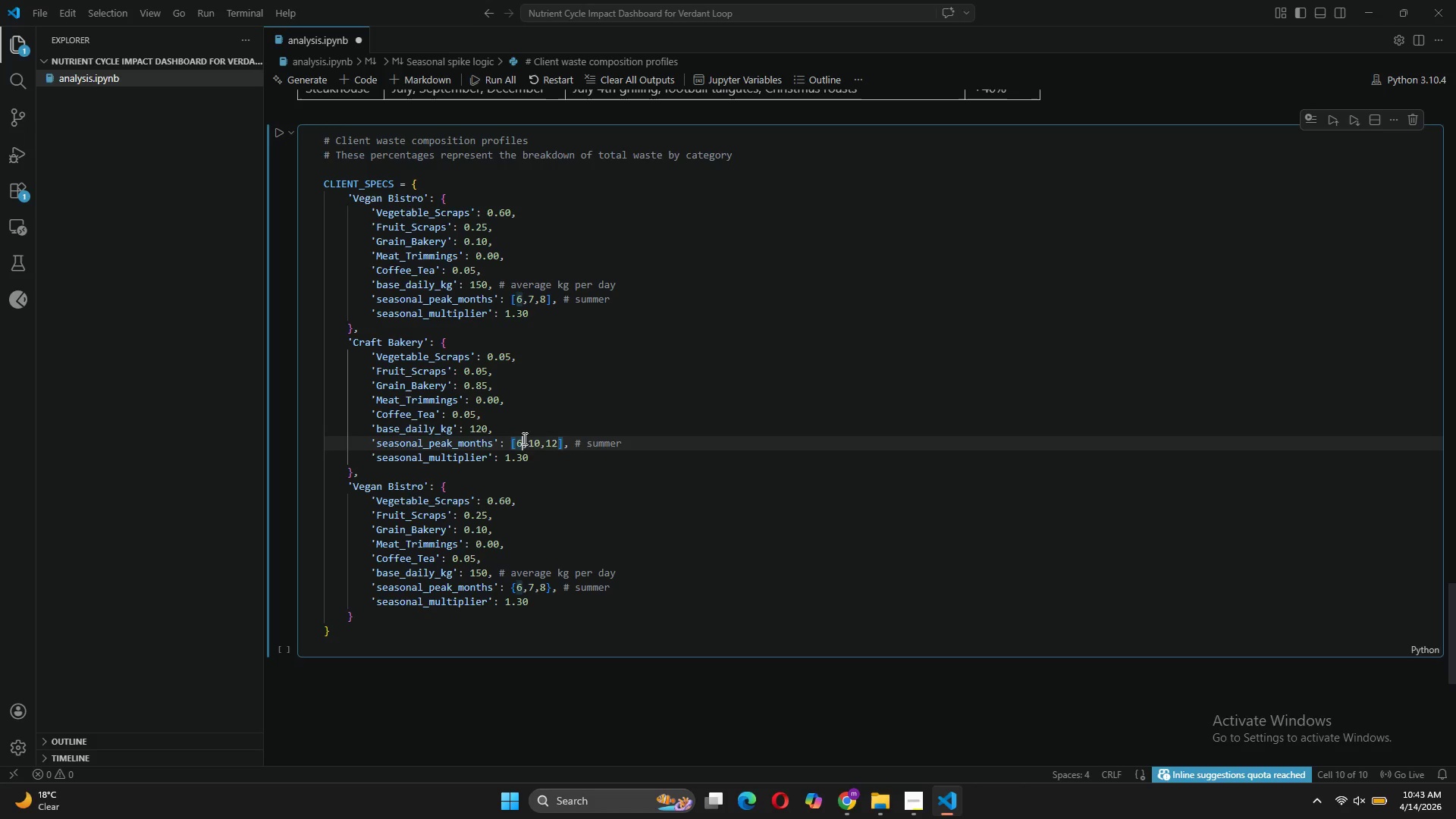 
key(Backspace)
 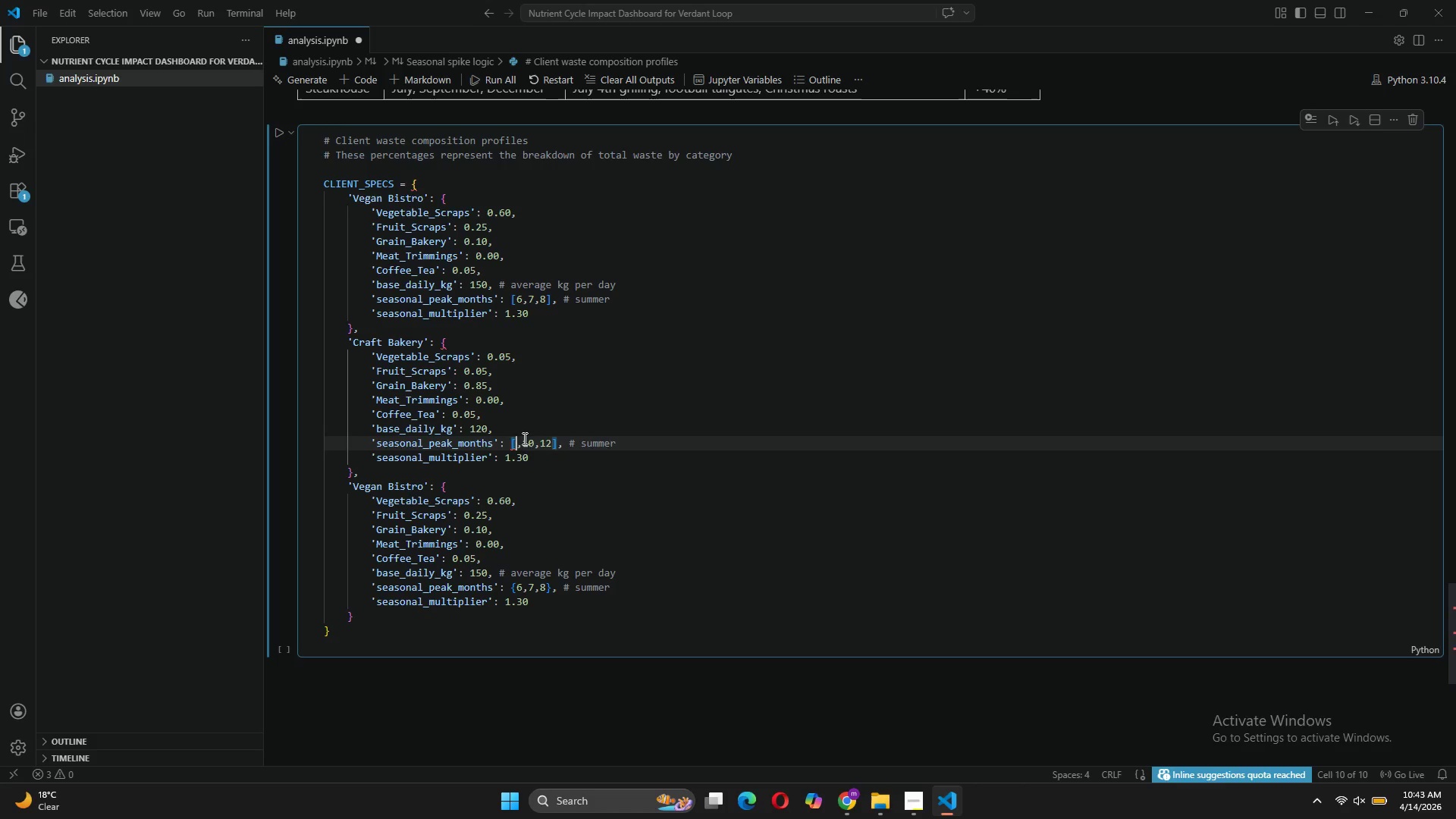 
key(2)
 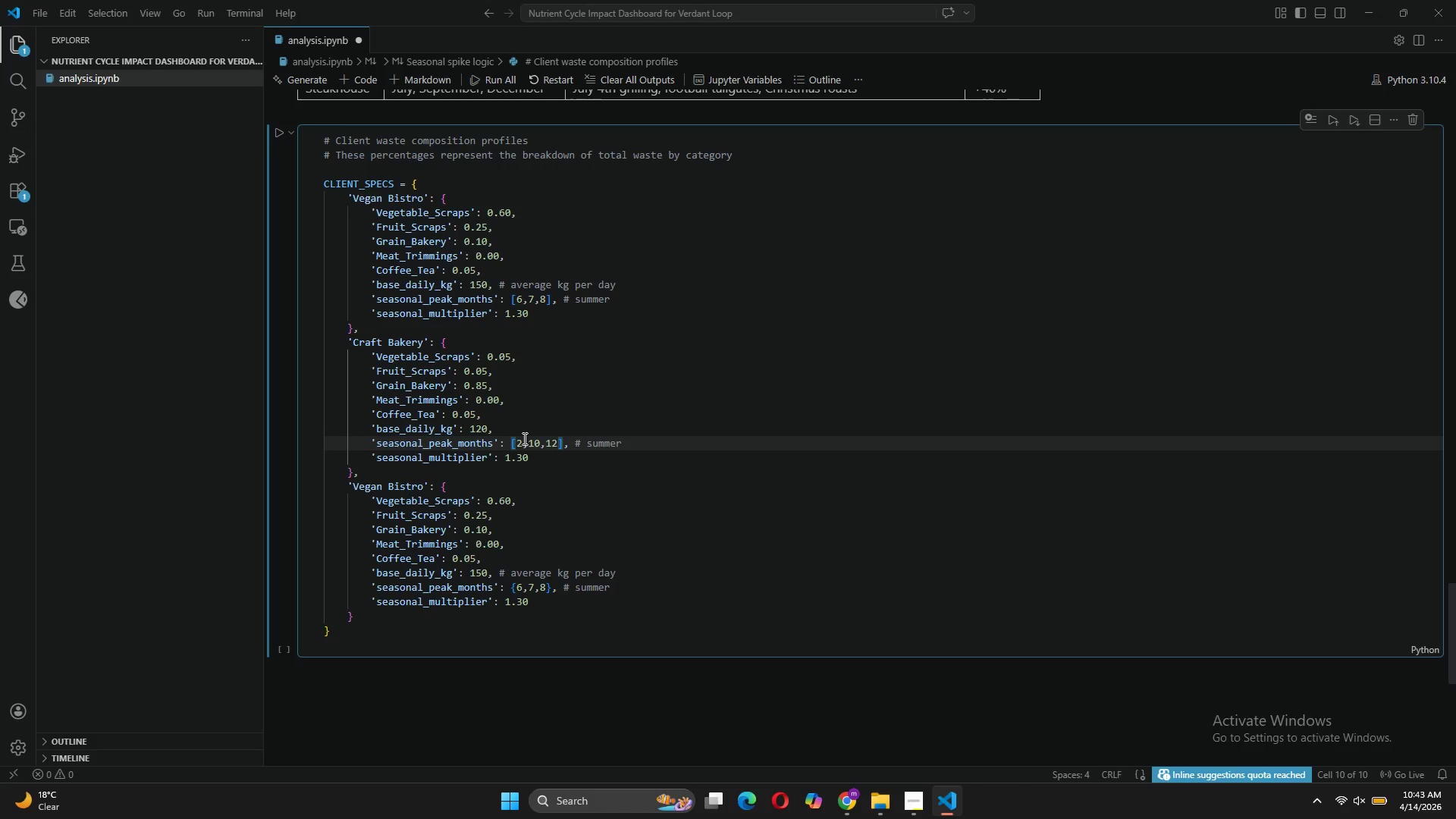 
left_click_drag(start_coordinate=[523, 438], to_coordinate=[559, 449])
 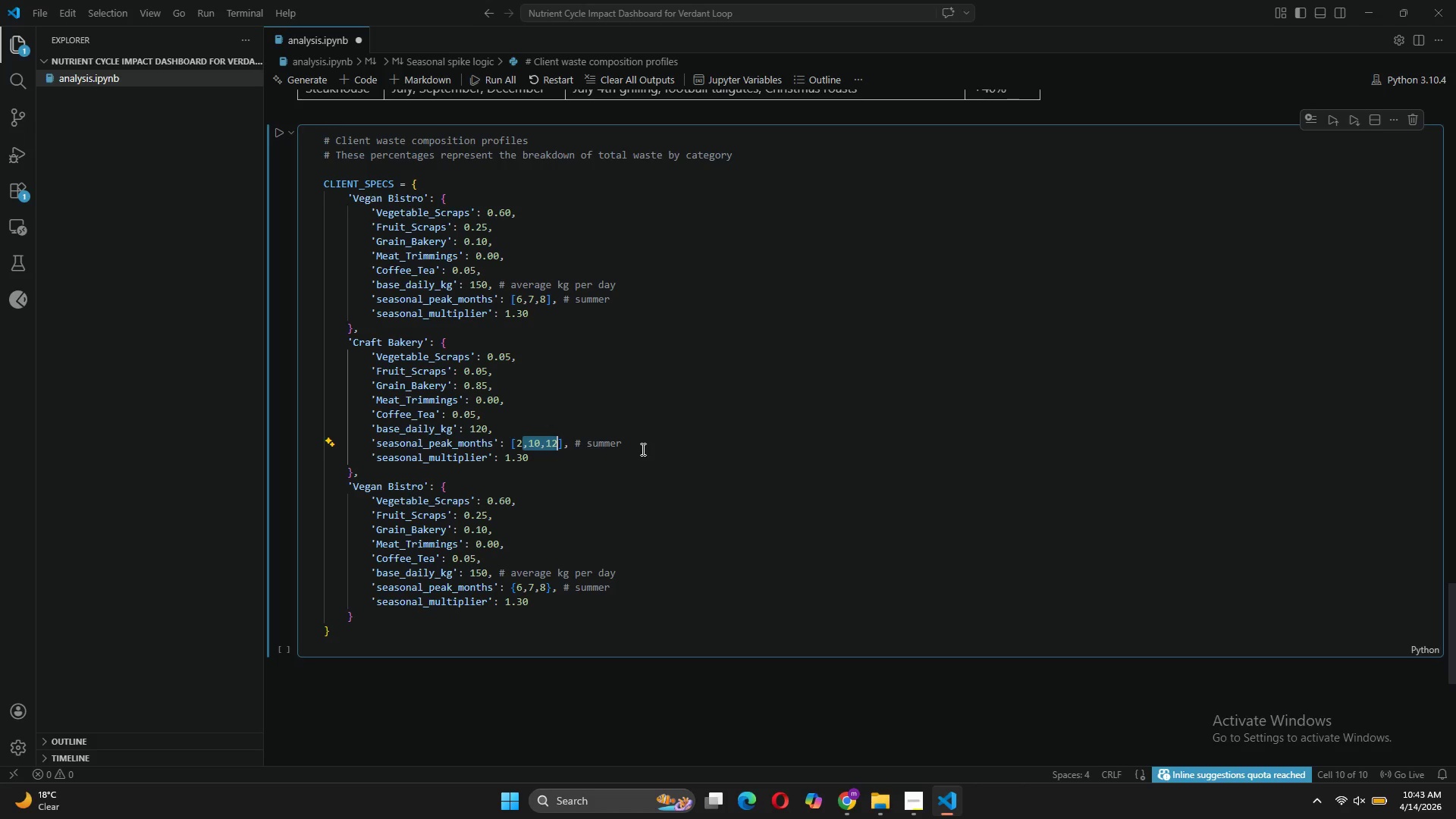 
left_click([629, 444])
 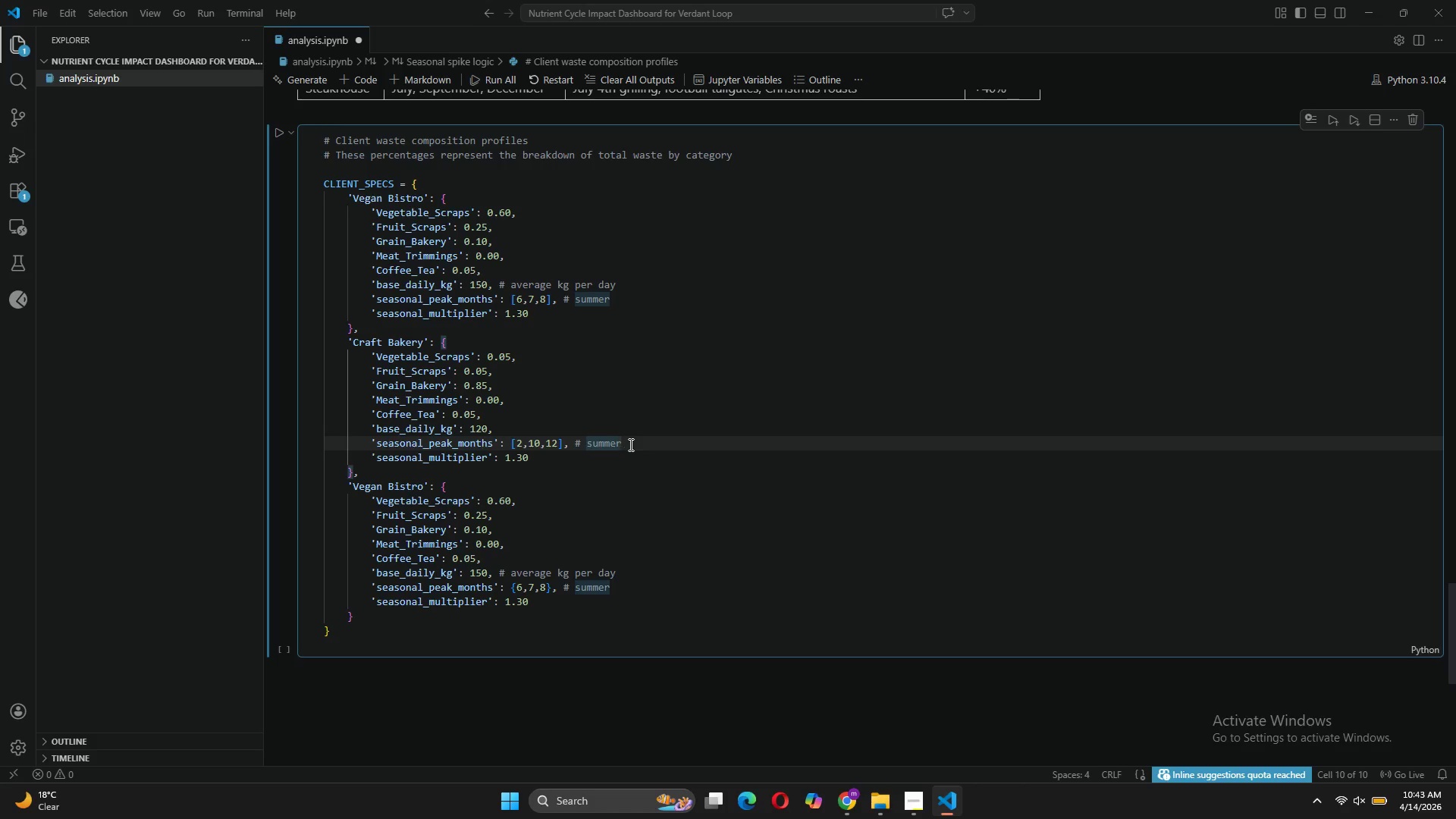 
key(Backspace)
key(Backspace)
key(Backspace)
key(Backspace)
key(Backspace)
key(Backspace)
type(Feb (Valentine's)
 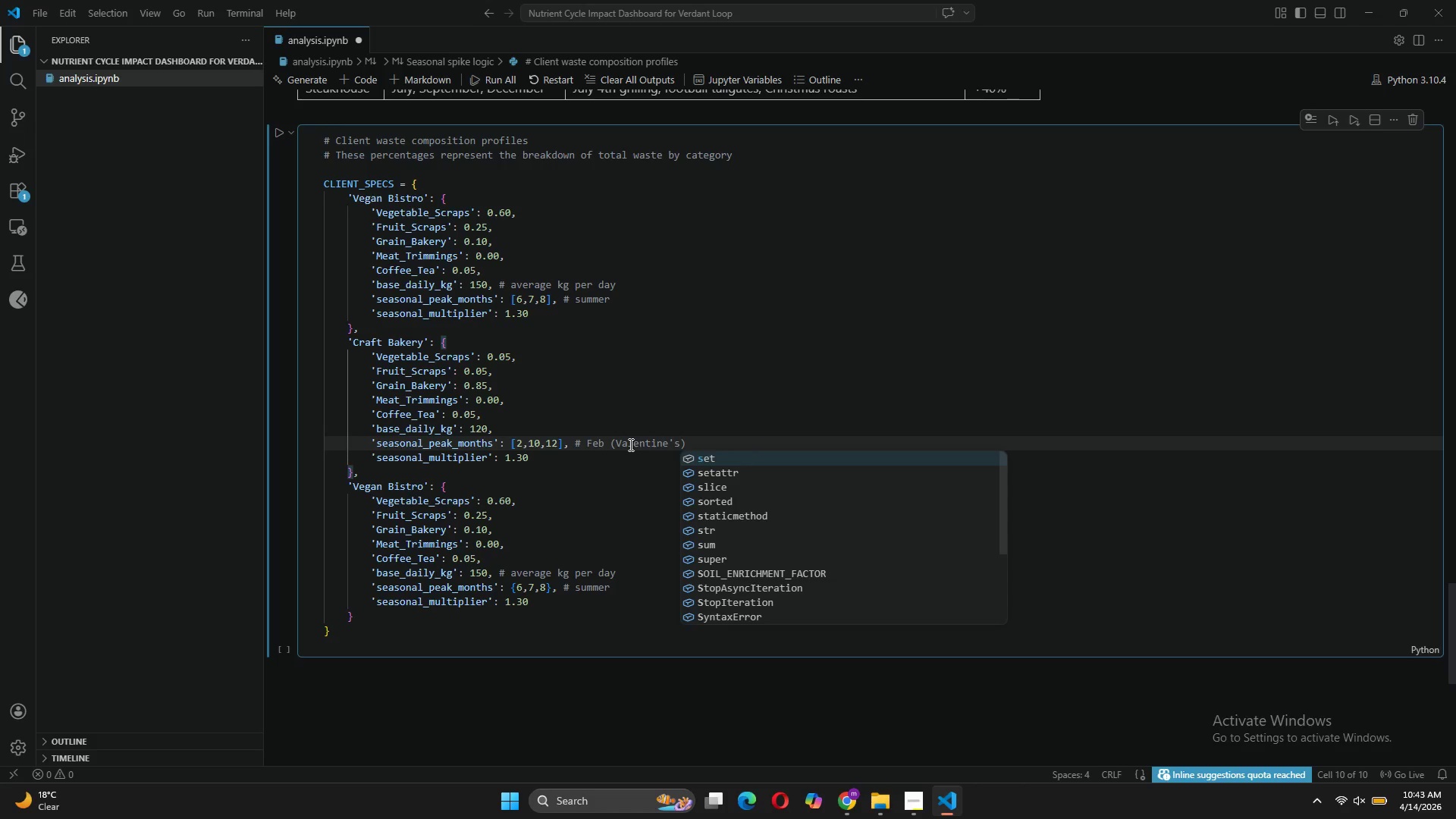 
key(ArrowRight)
 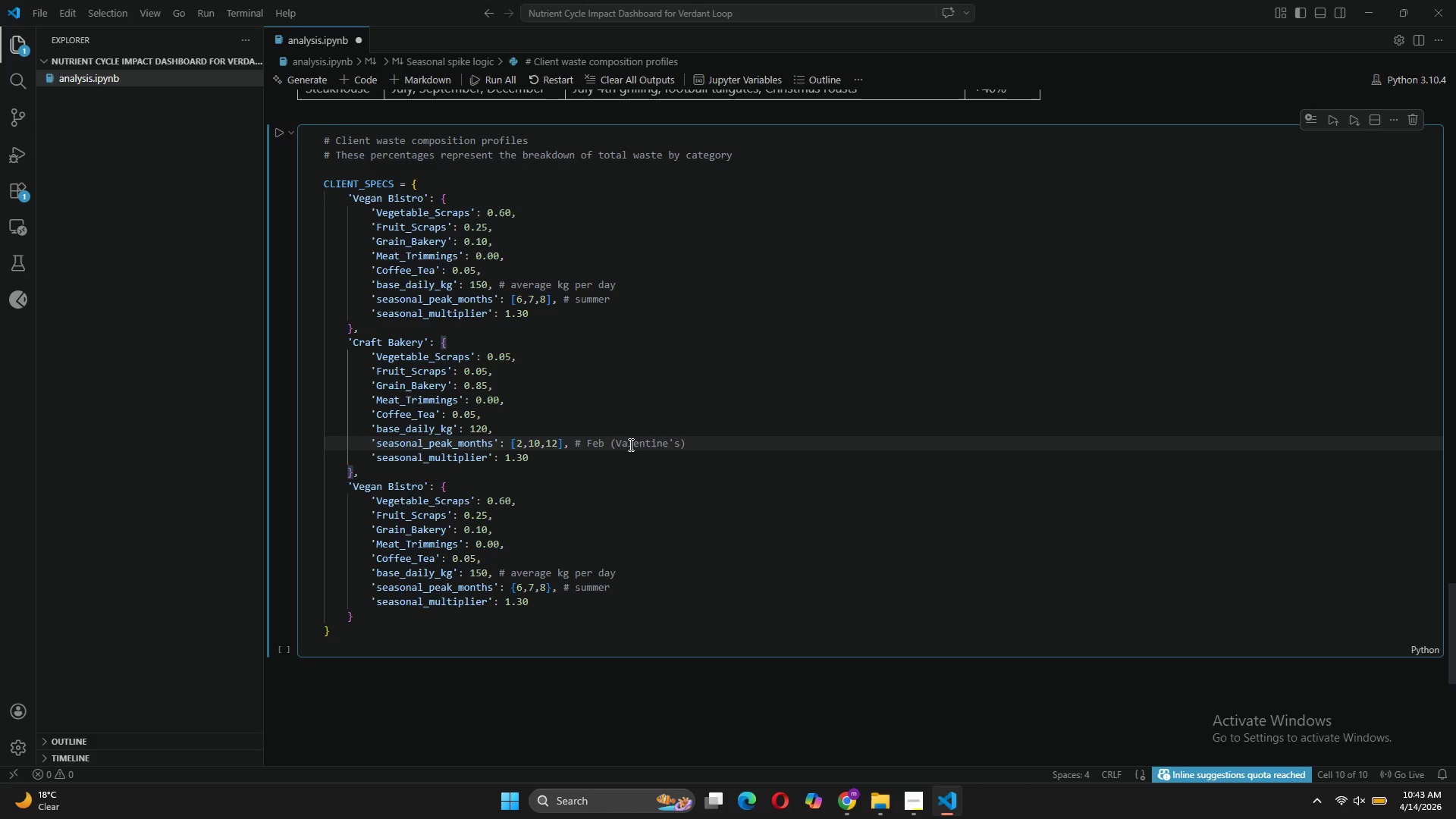 
type(, Oct (Halloween)
 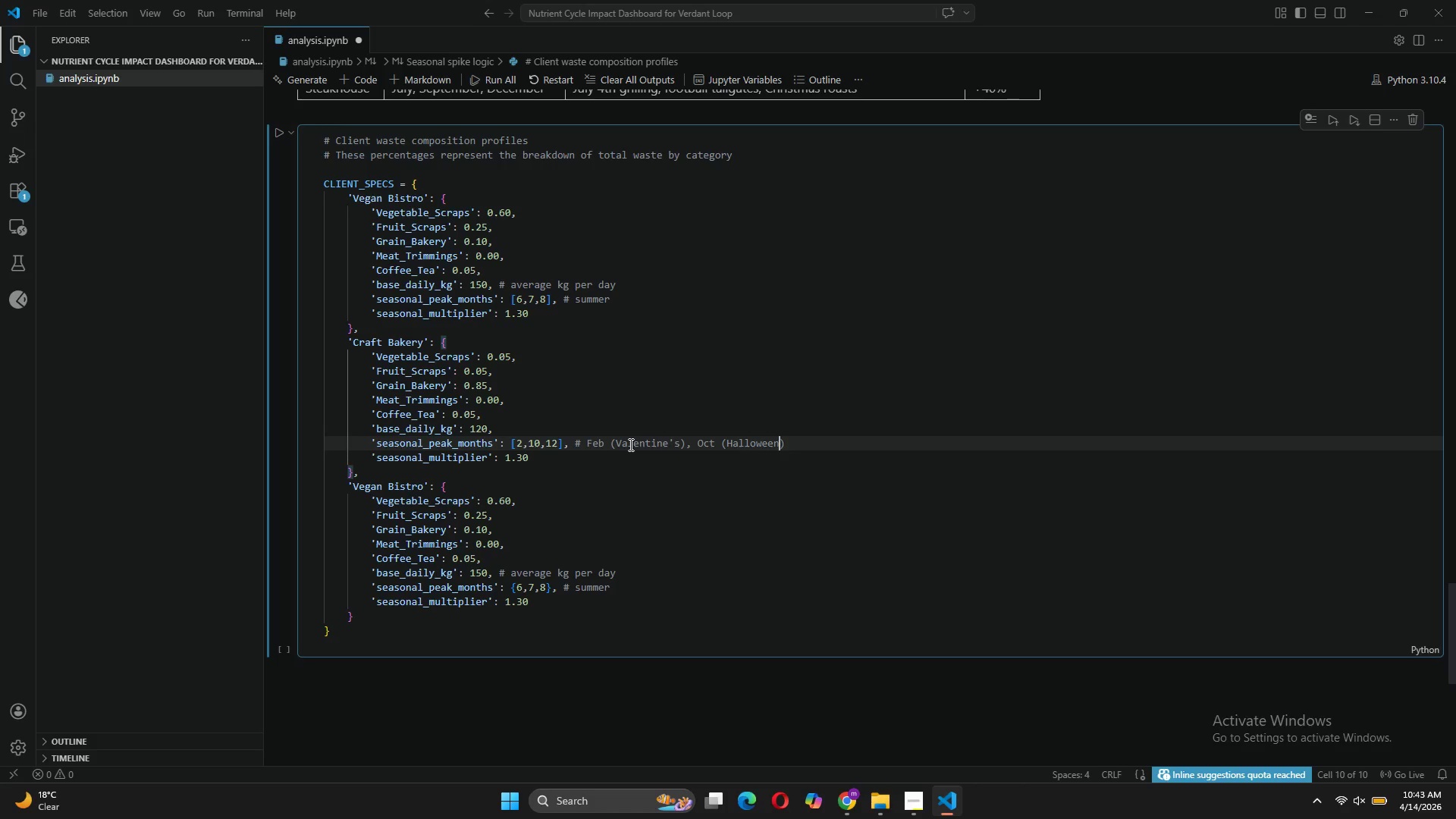 
key(ArrowRight)
 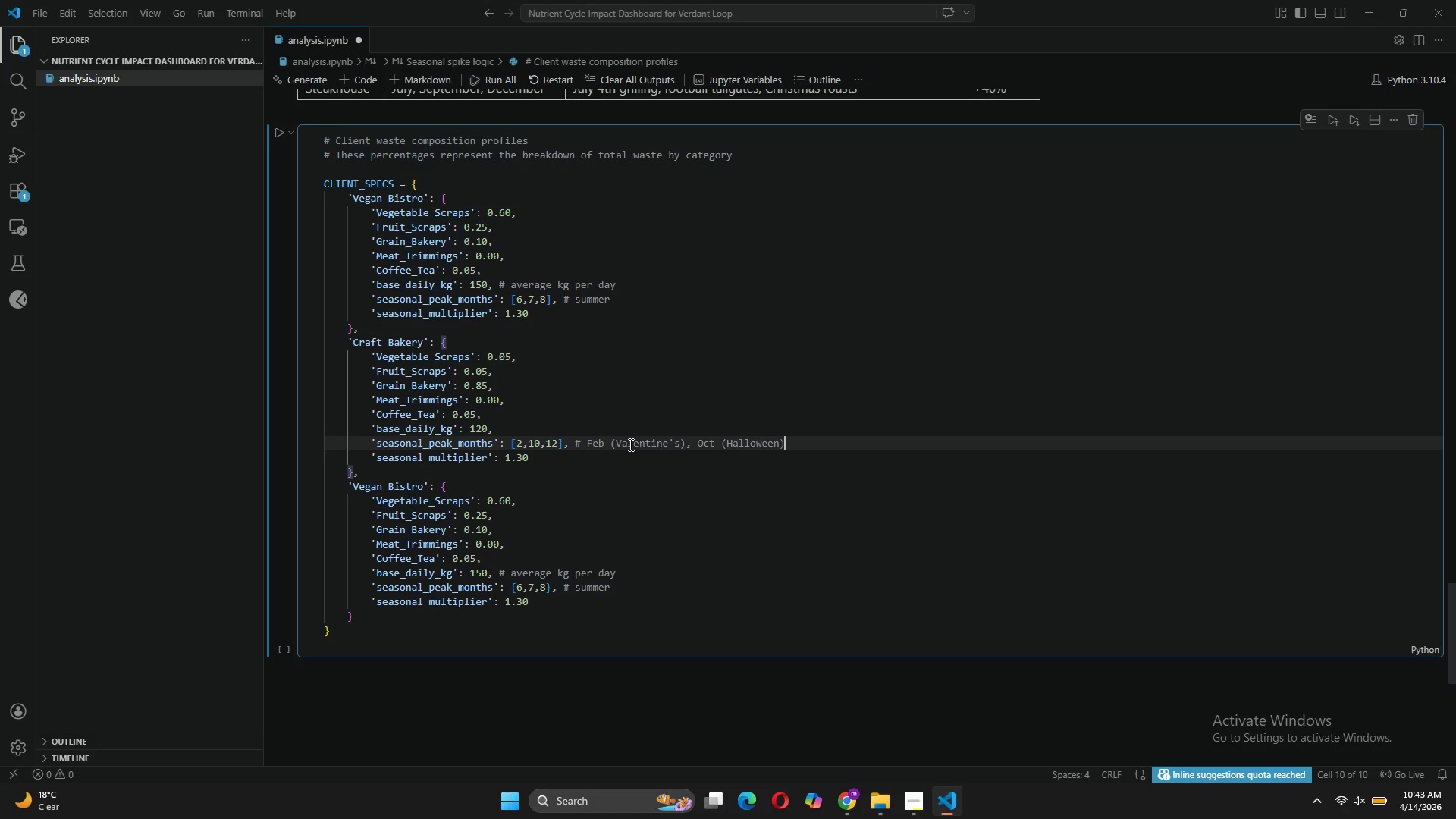 
type(, Dec (Holidays)
 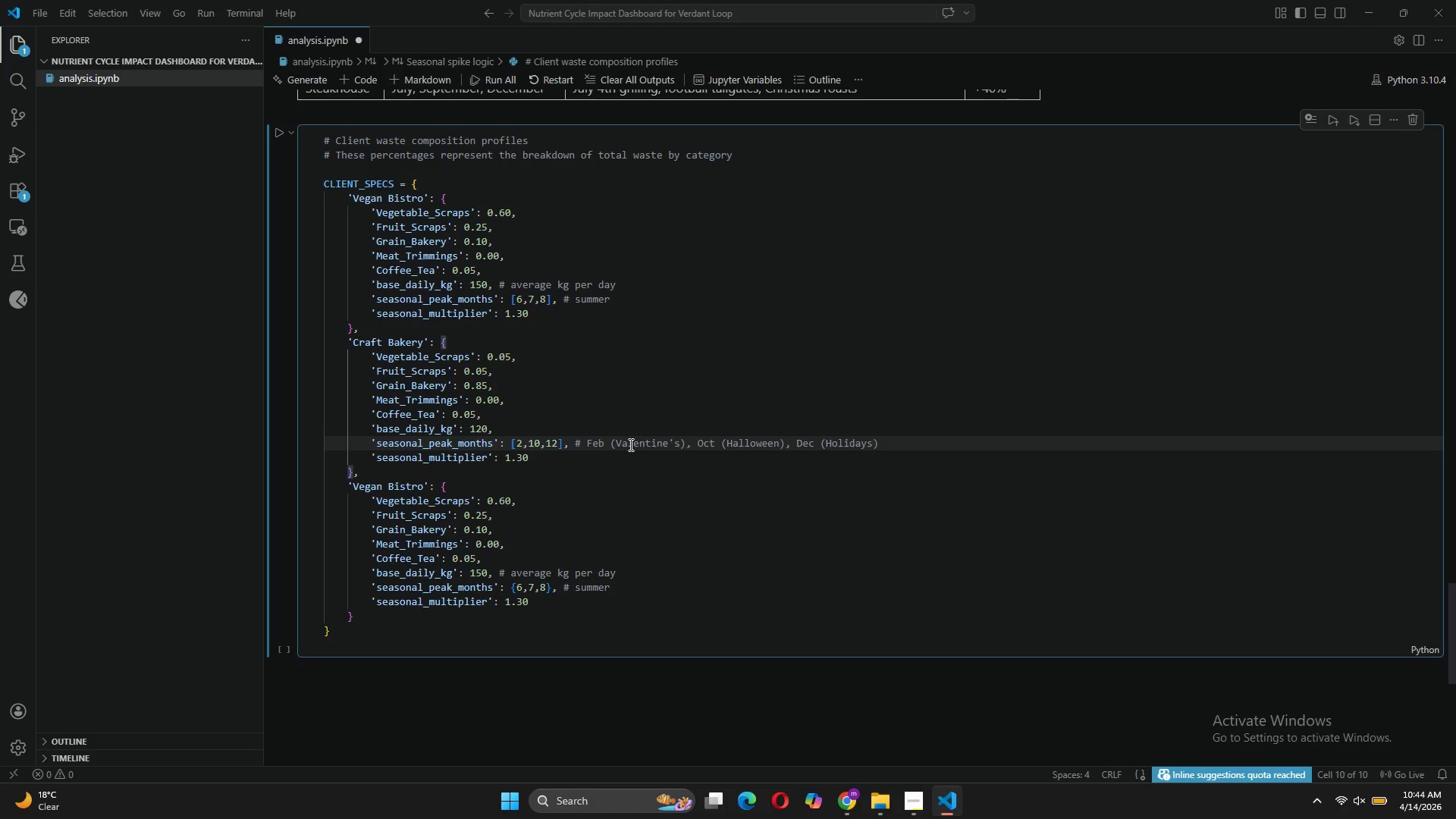 
left_click([535, 454])
 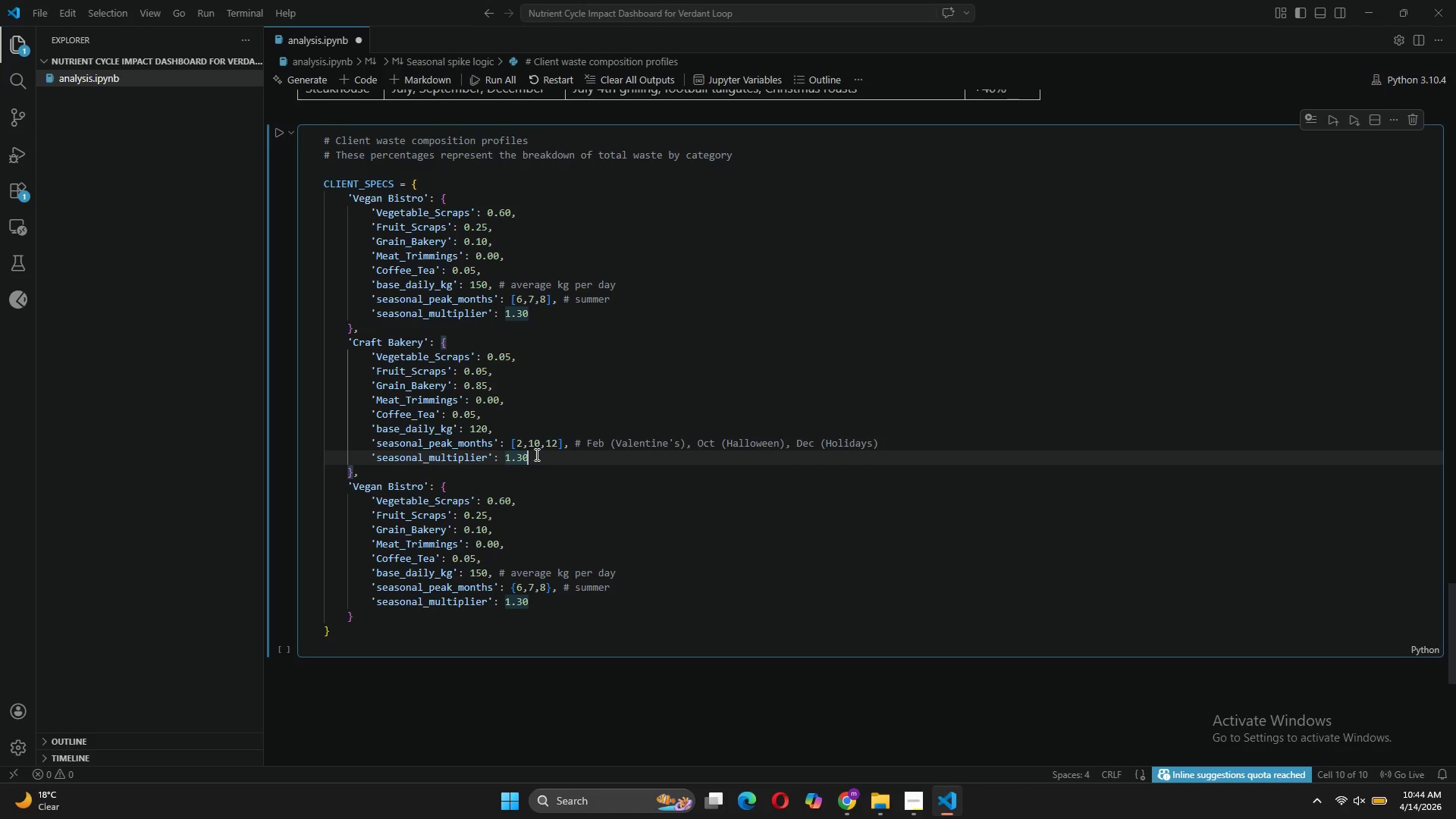 
key(Backspace)
 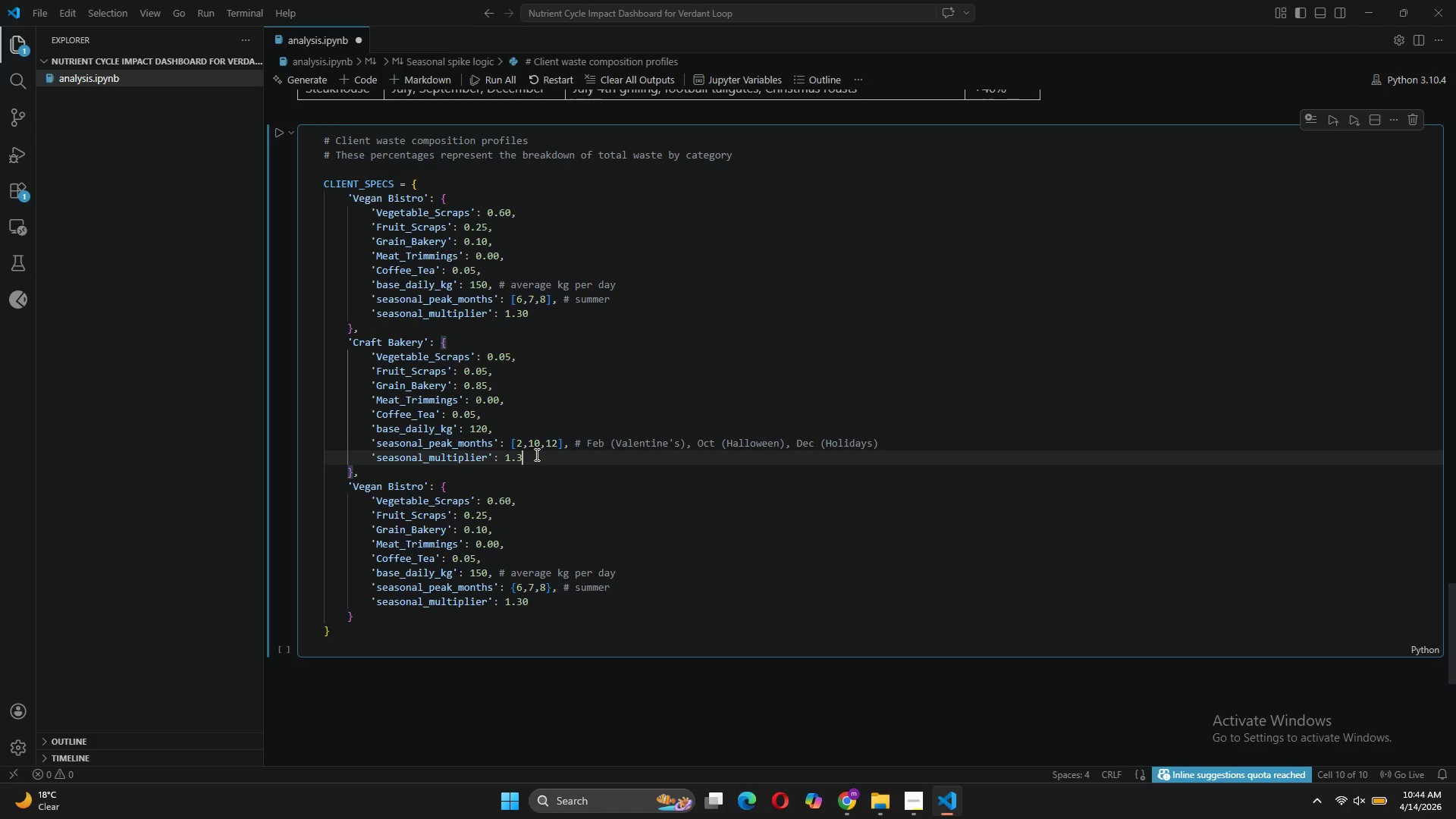 
key(5)
 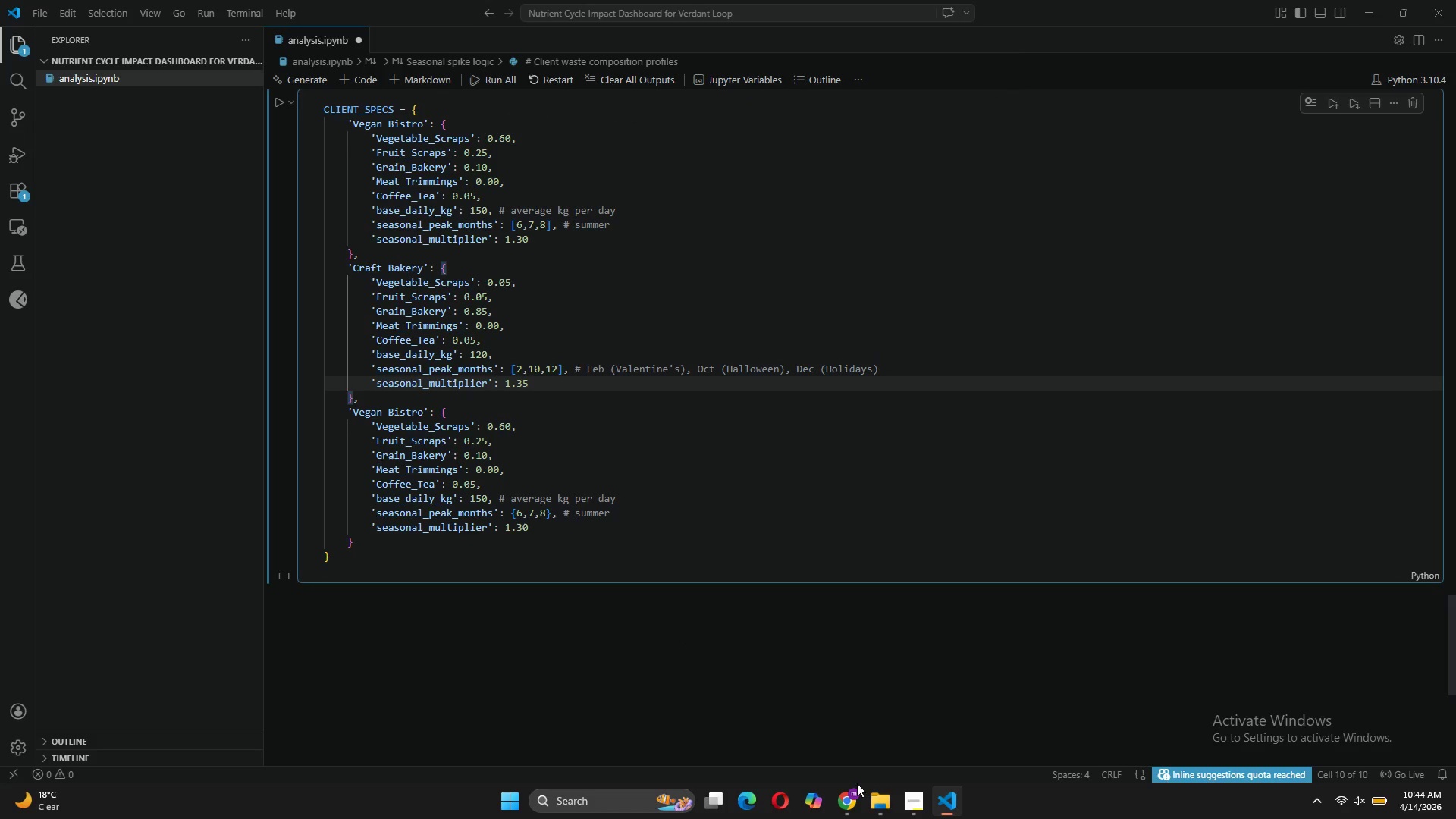 
wait(5.47)
 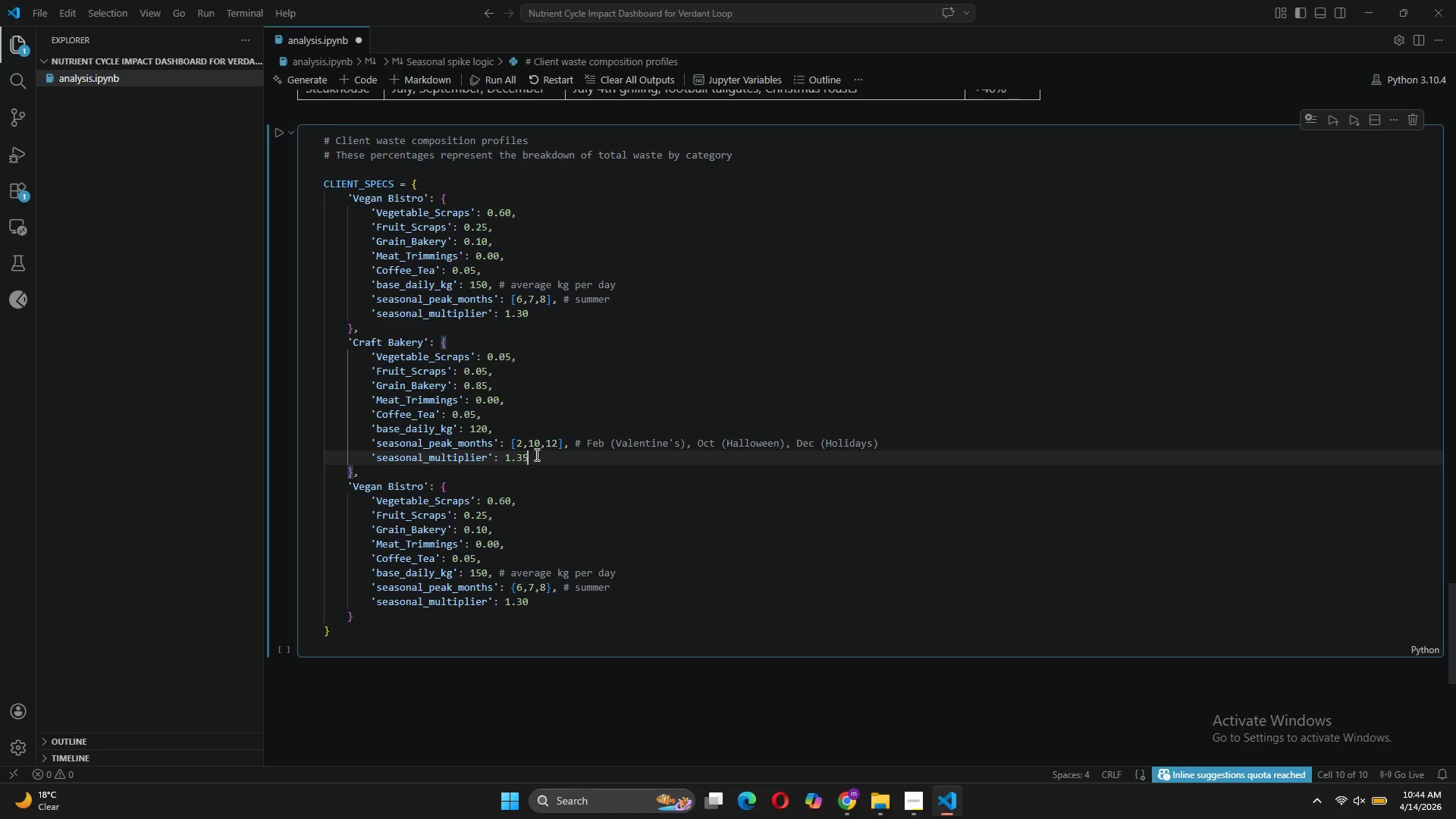 
left_click([911, 736])